 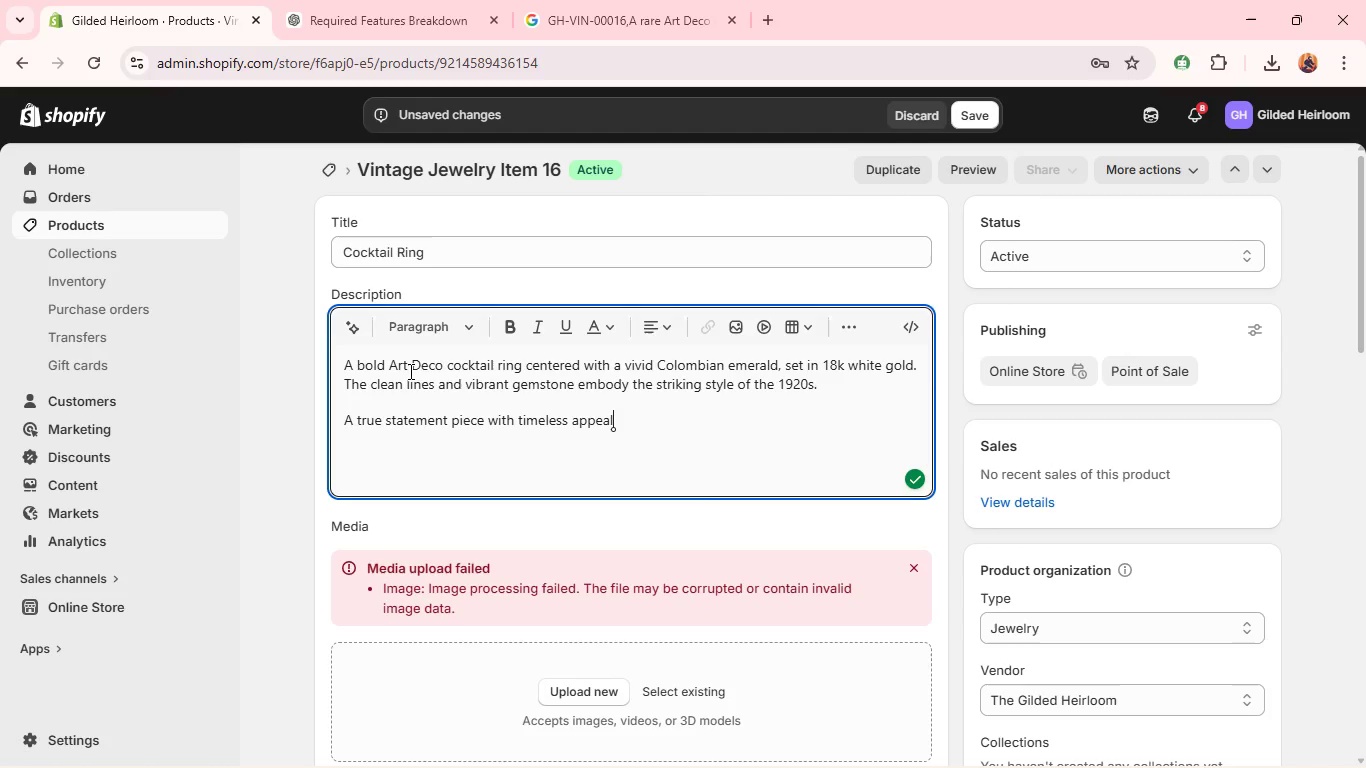 
key(Period)
 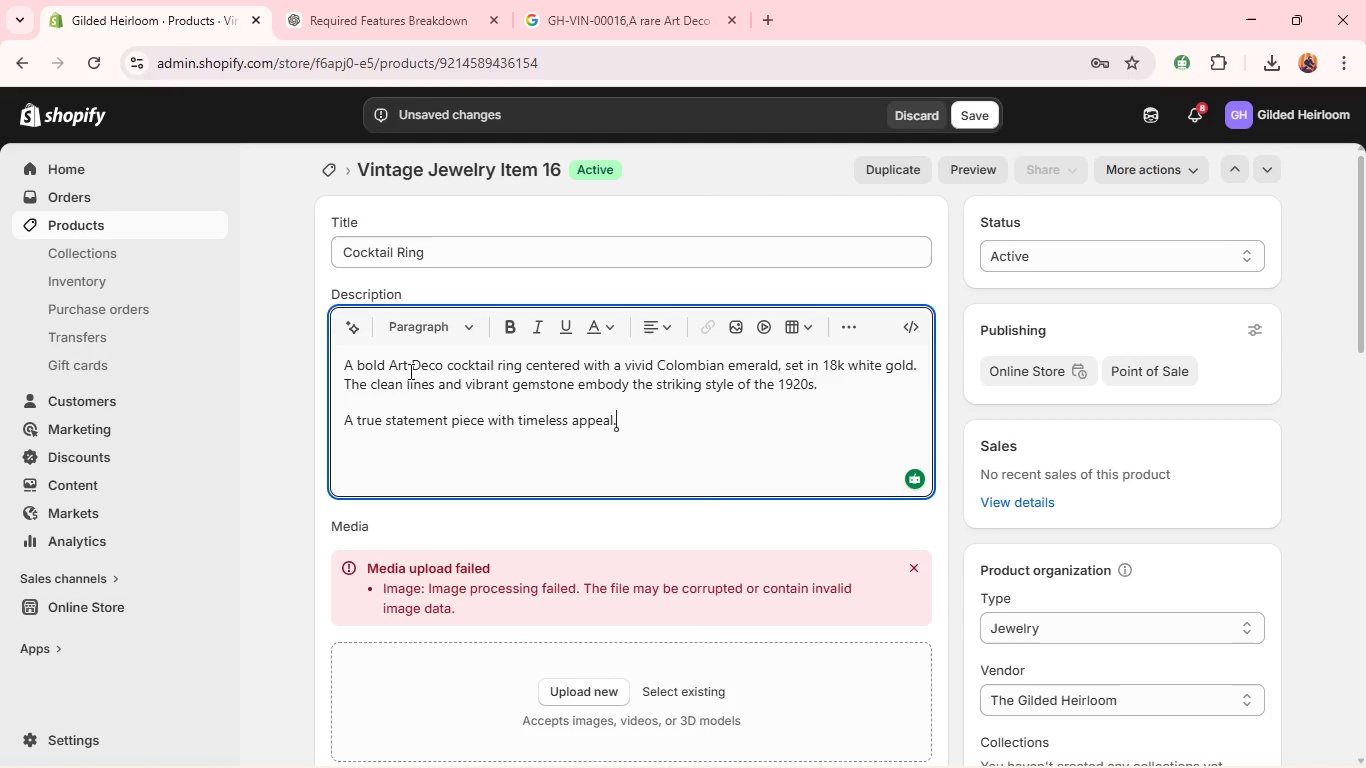 
key(Enter)
 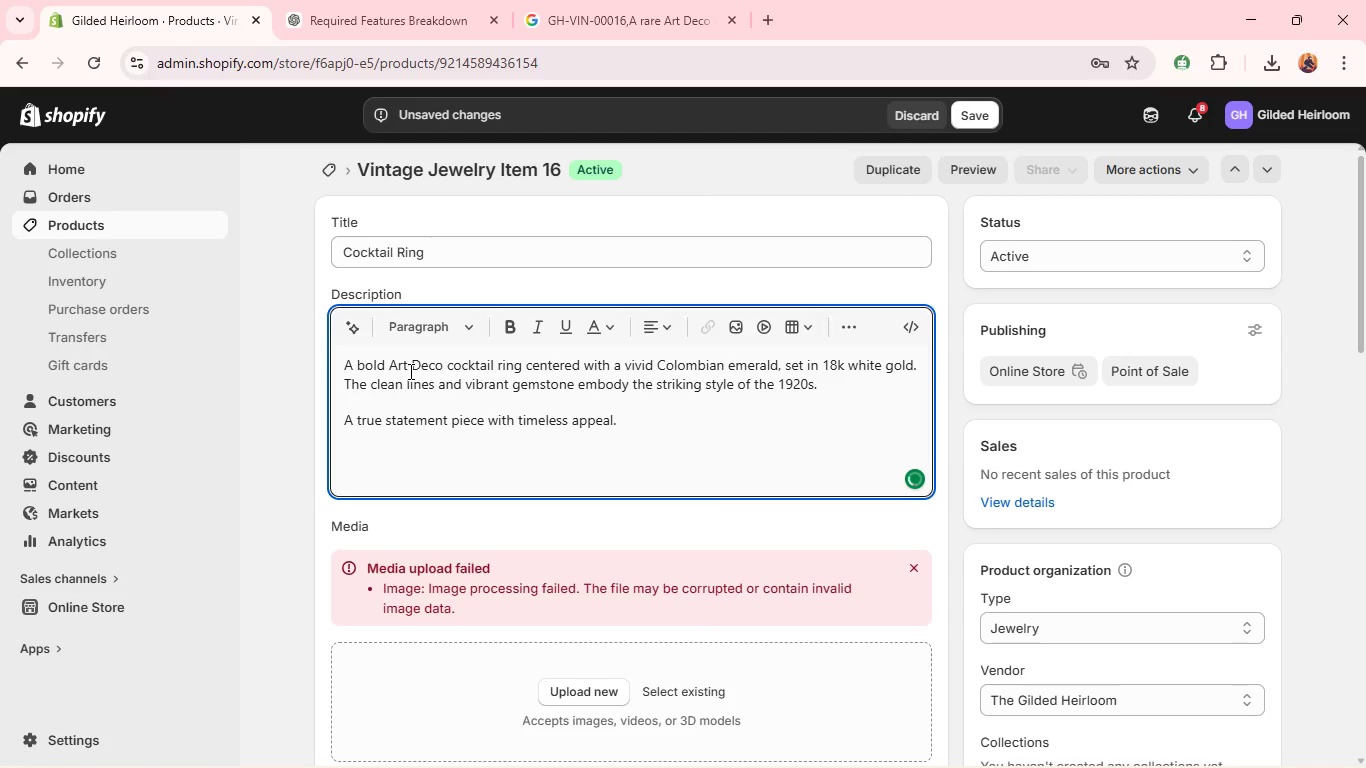 
type(Era: Art Deco)
 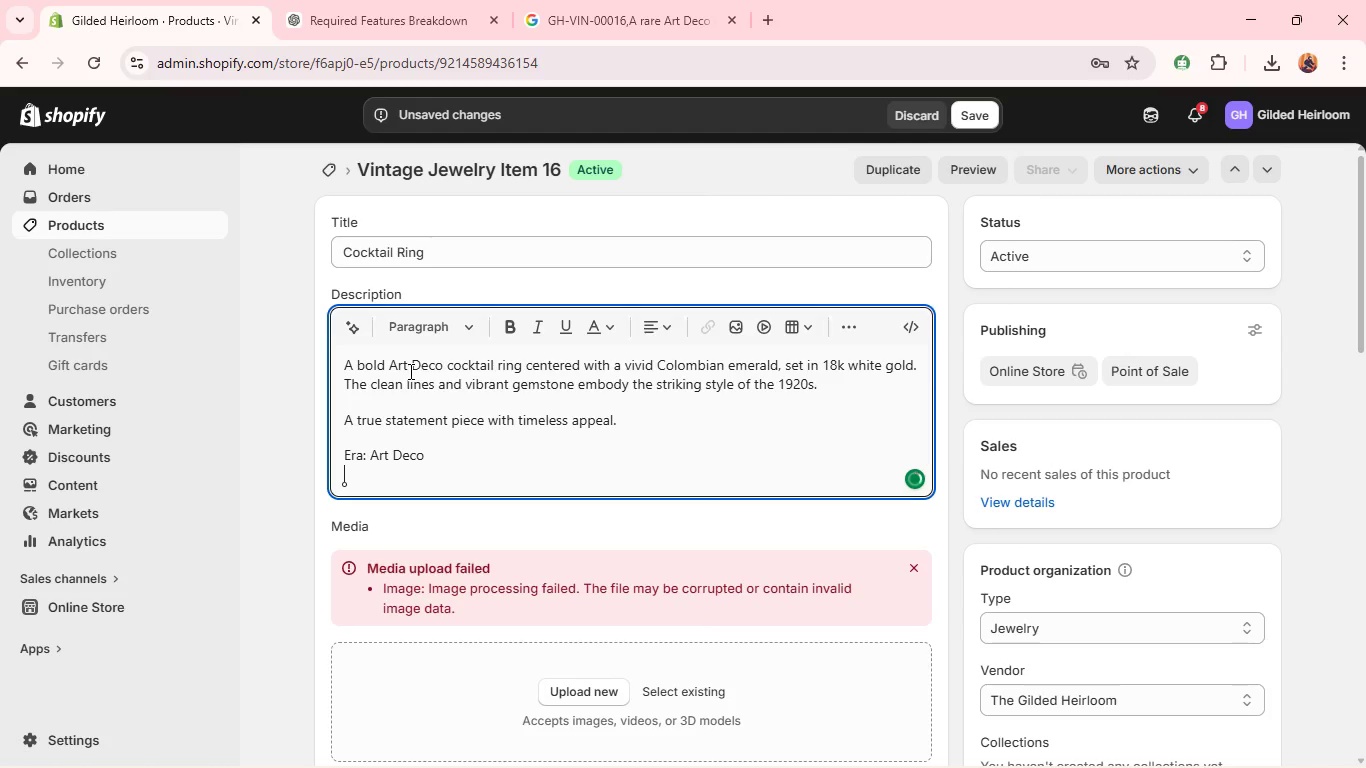 
 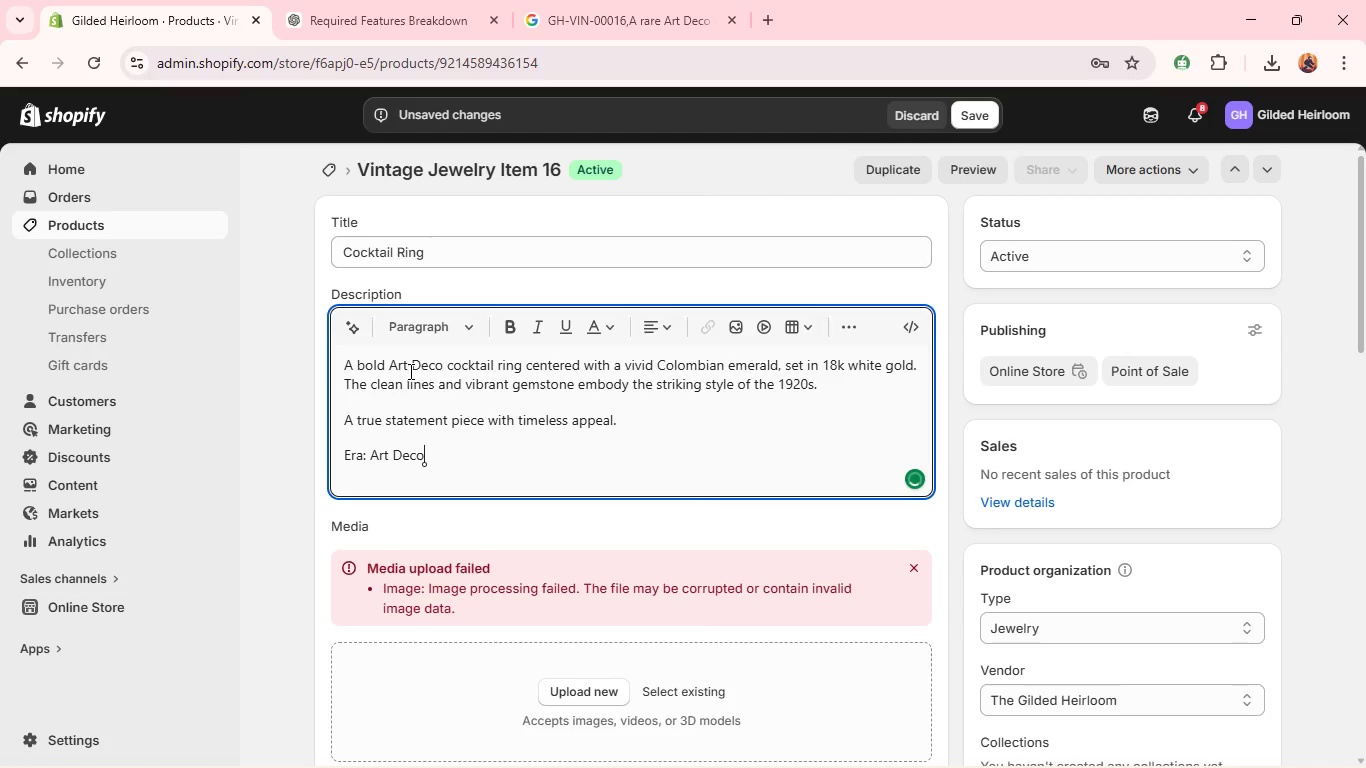 
key(Shift+Enter)
 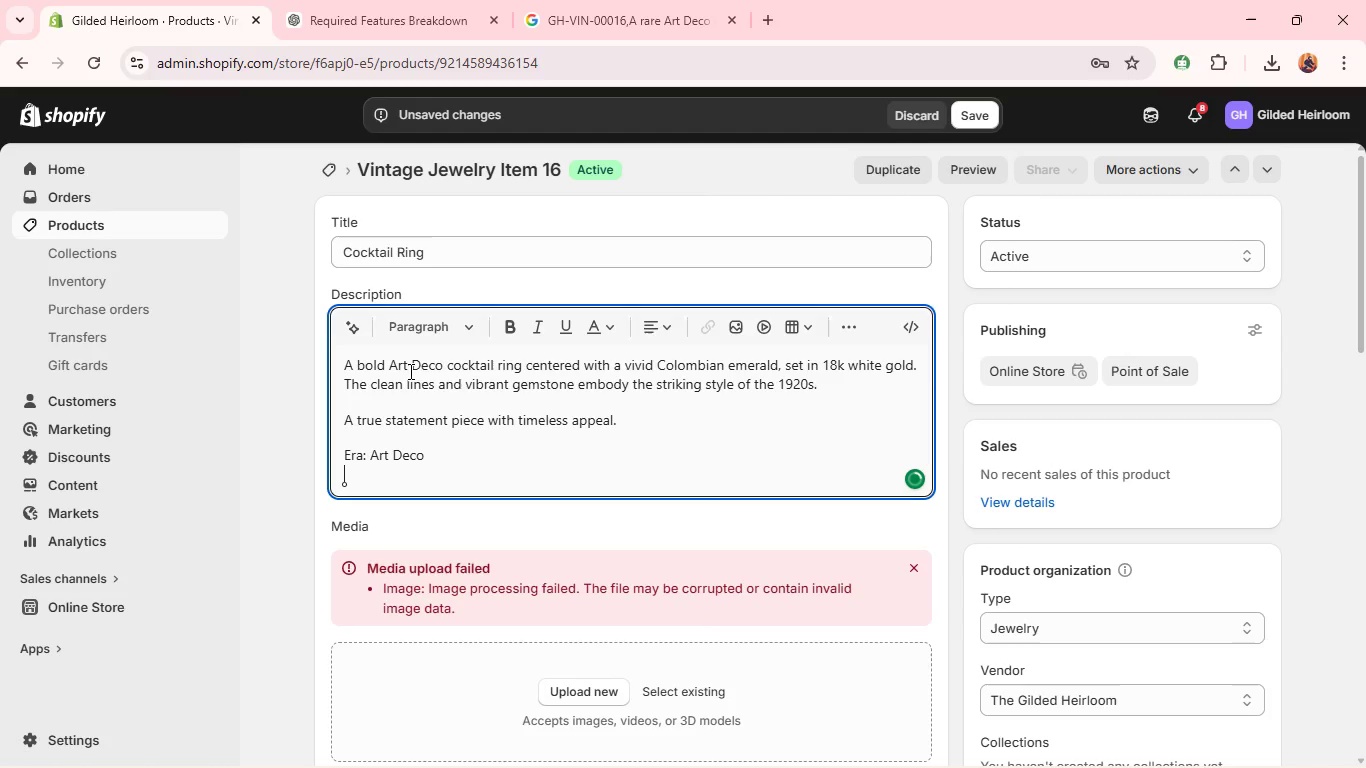 
type(Metal: 18l)
key(Backspace)
type(k White Gold)
 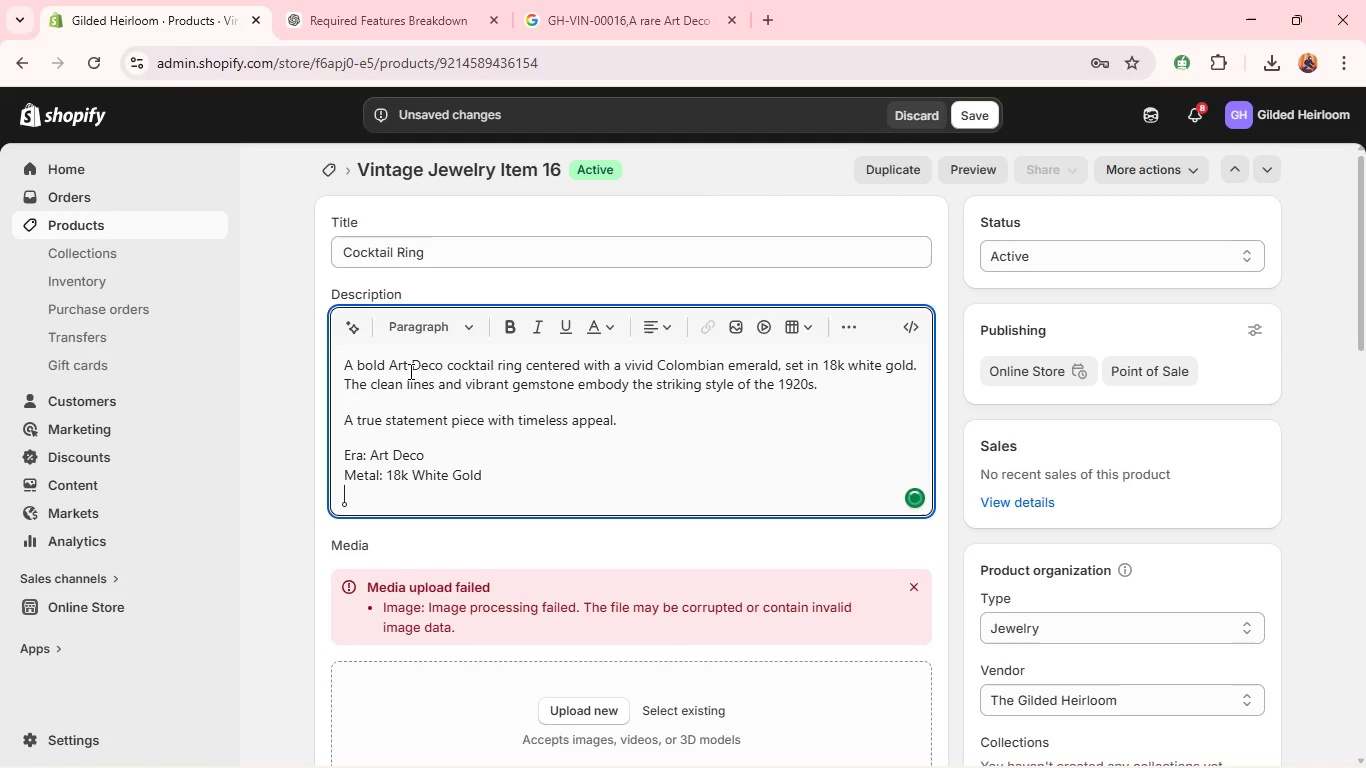 
 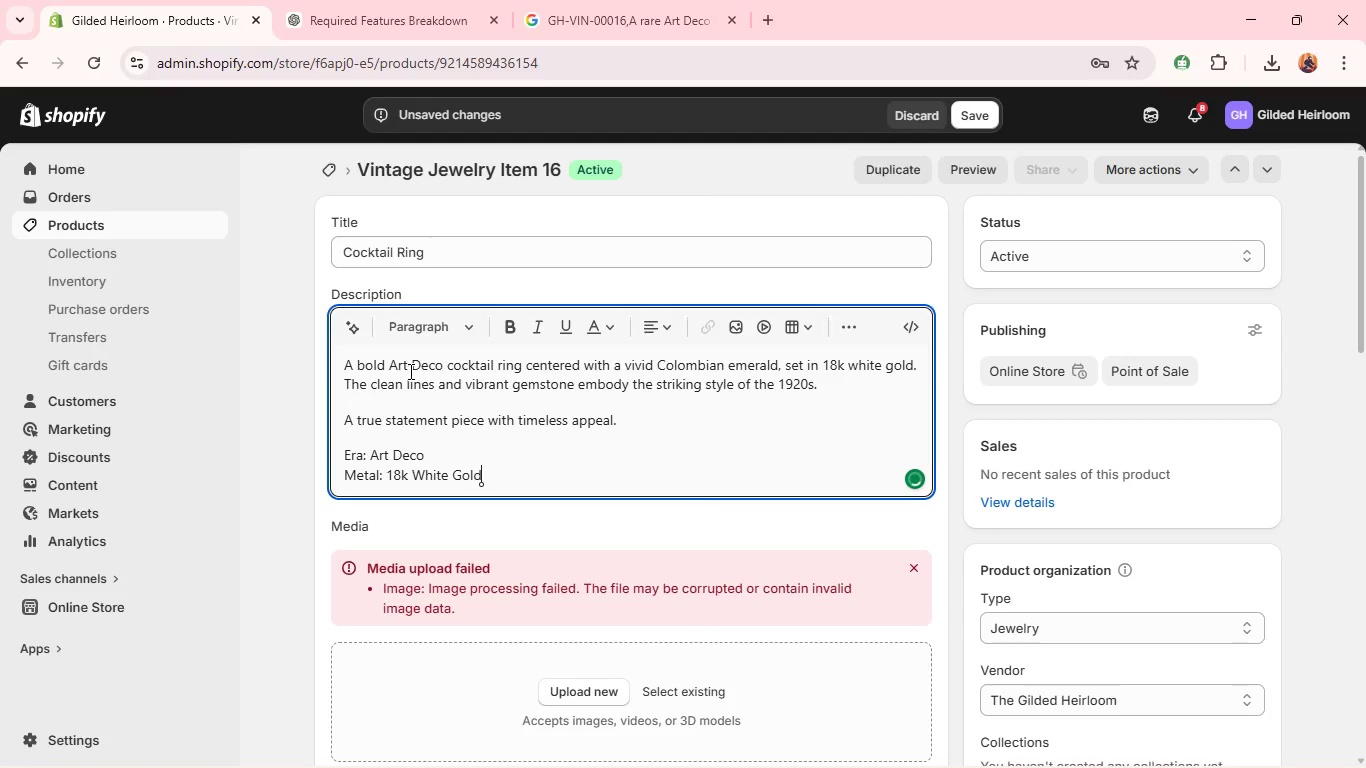 
key(Shift+Enter)
 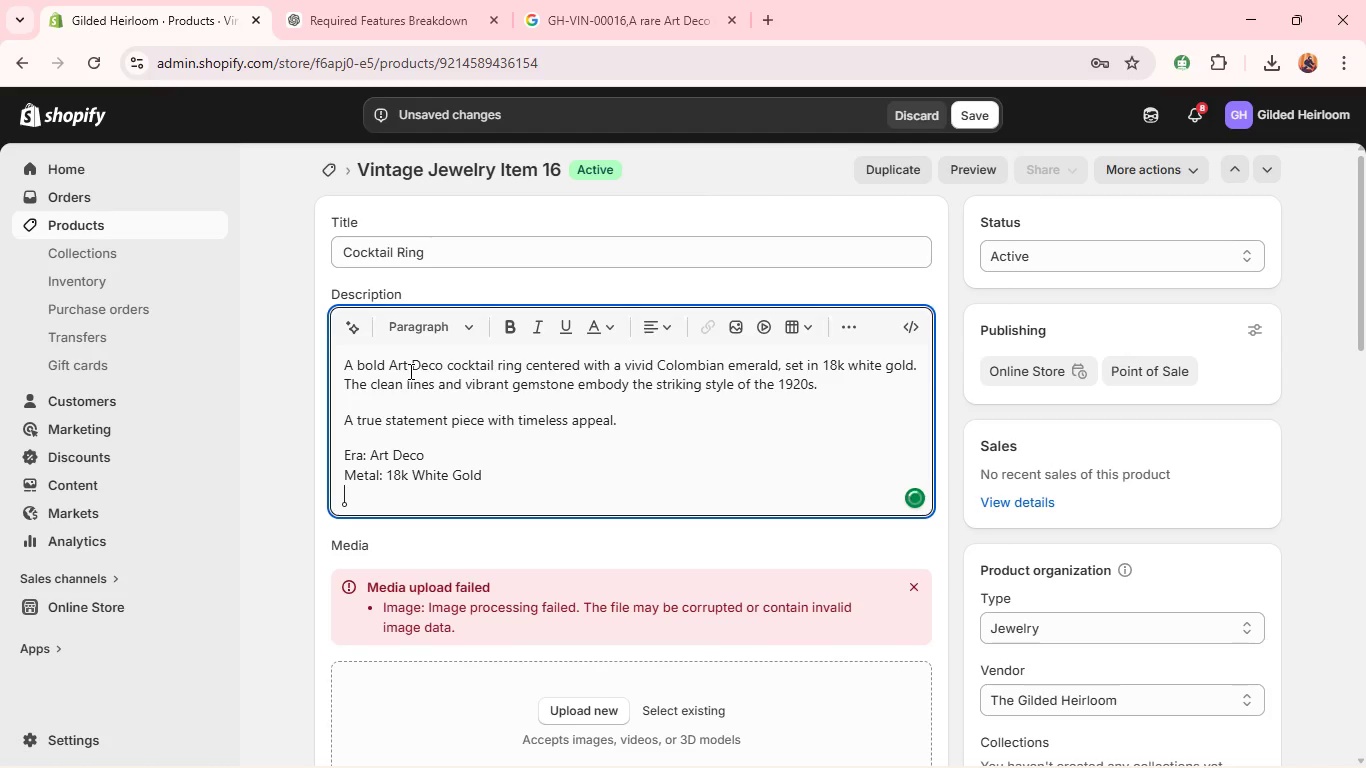 
type(Primary Gemstone: Colombian EMerald)
key(Backspace)
key(Backspace)
key(Backspace)
key(Backspace)
key(Backspace)
key(Backspace)
type(merald)
 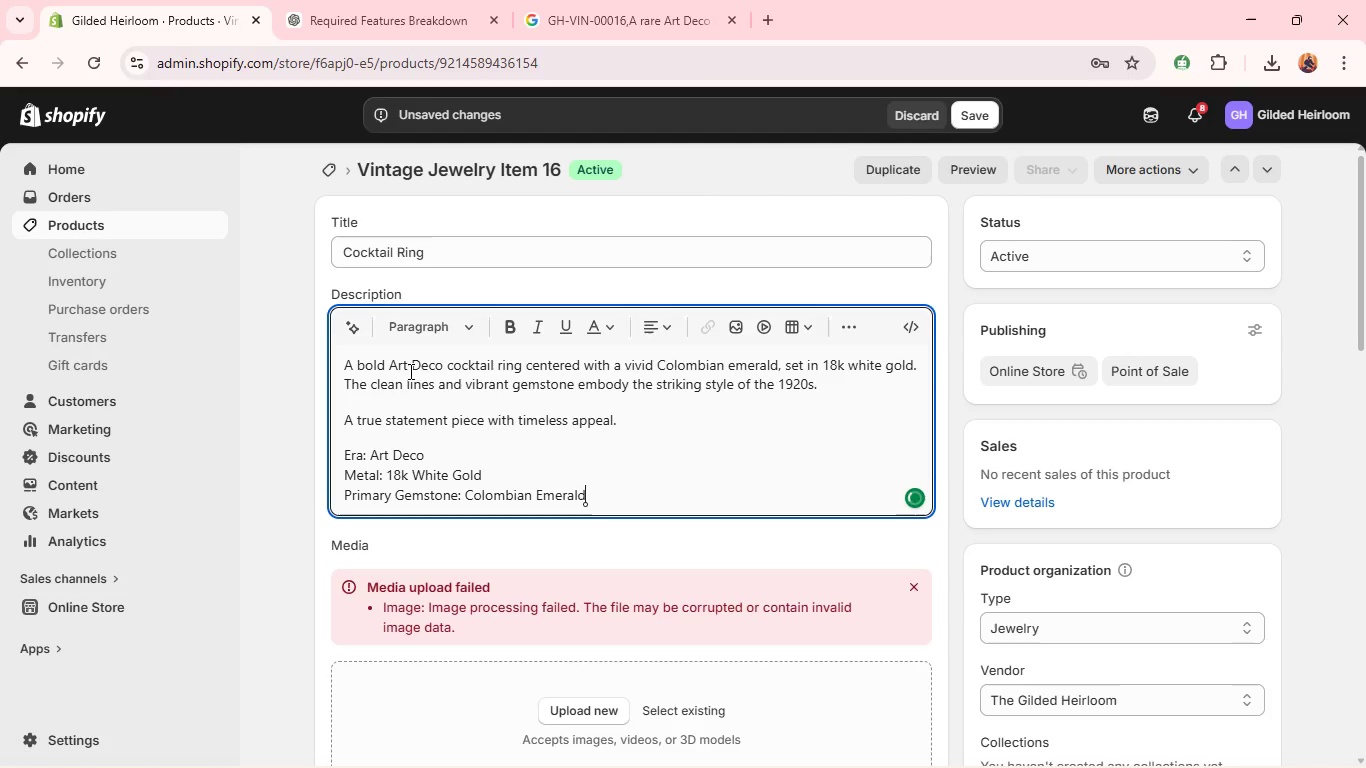 
key(Enter)
 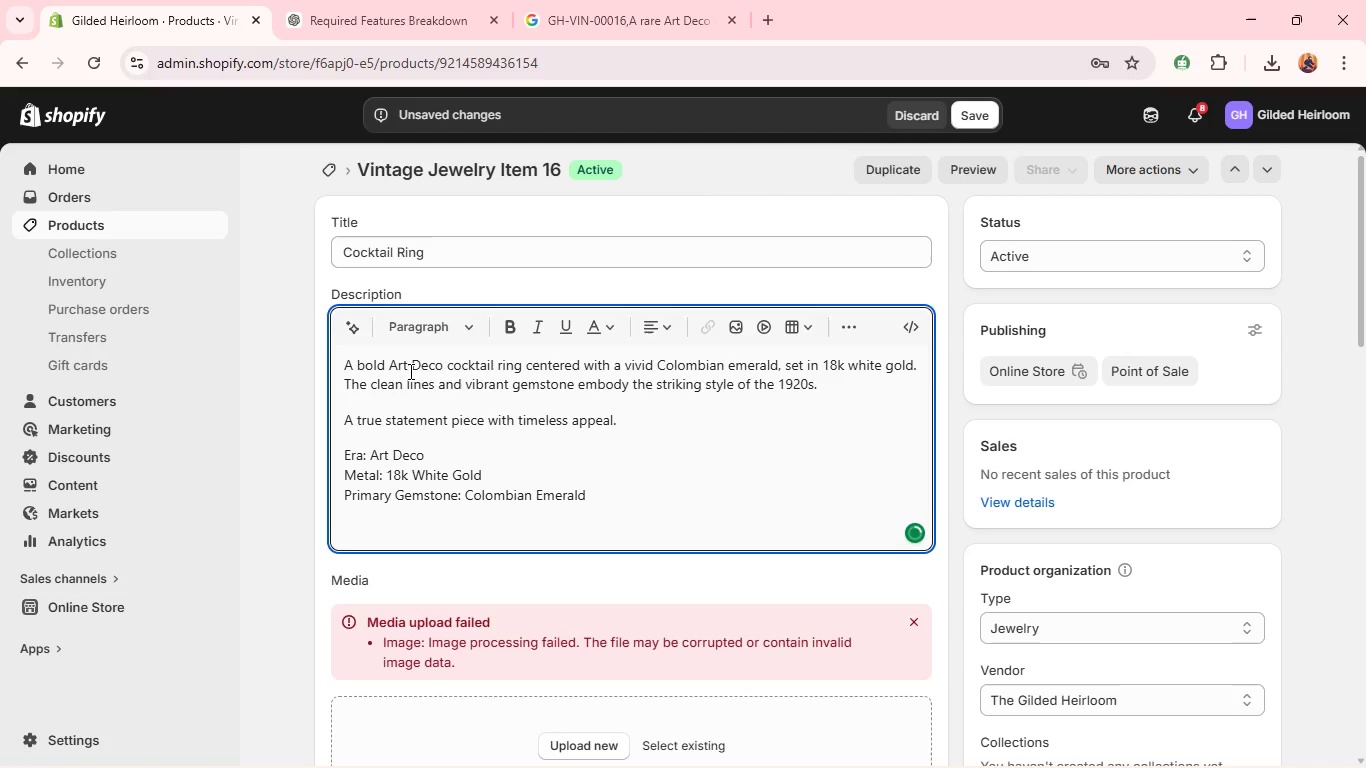 
type(This is a unique vintage item-only one available)
 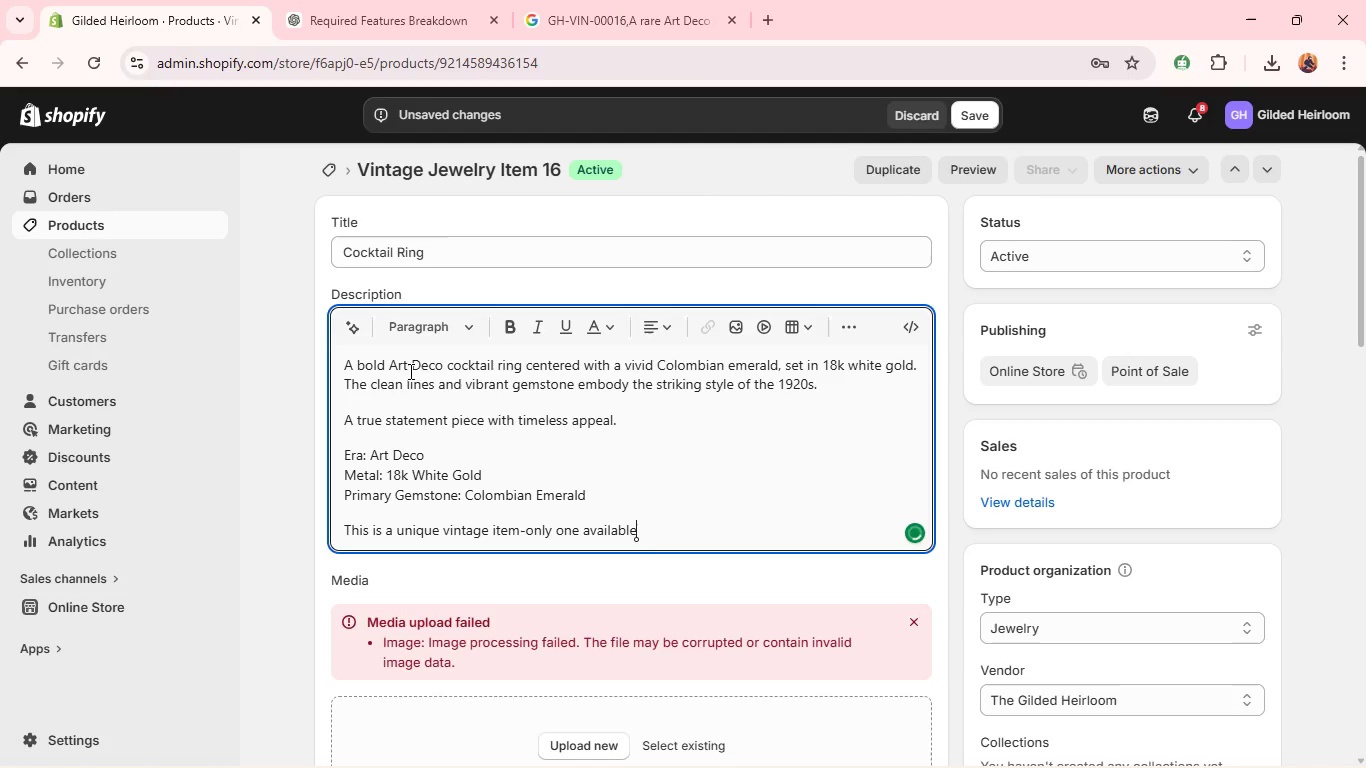 
key(Alt+AltRight)
 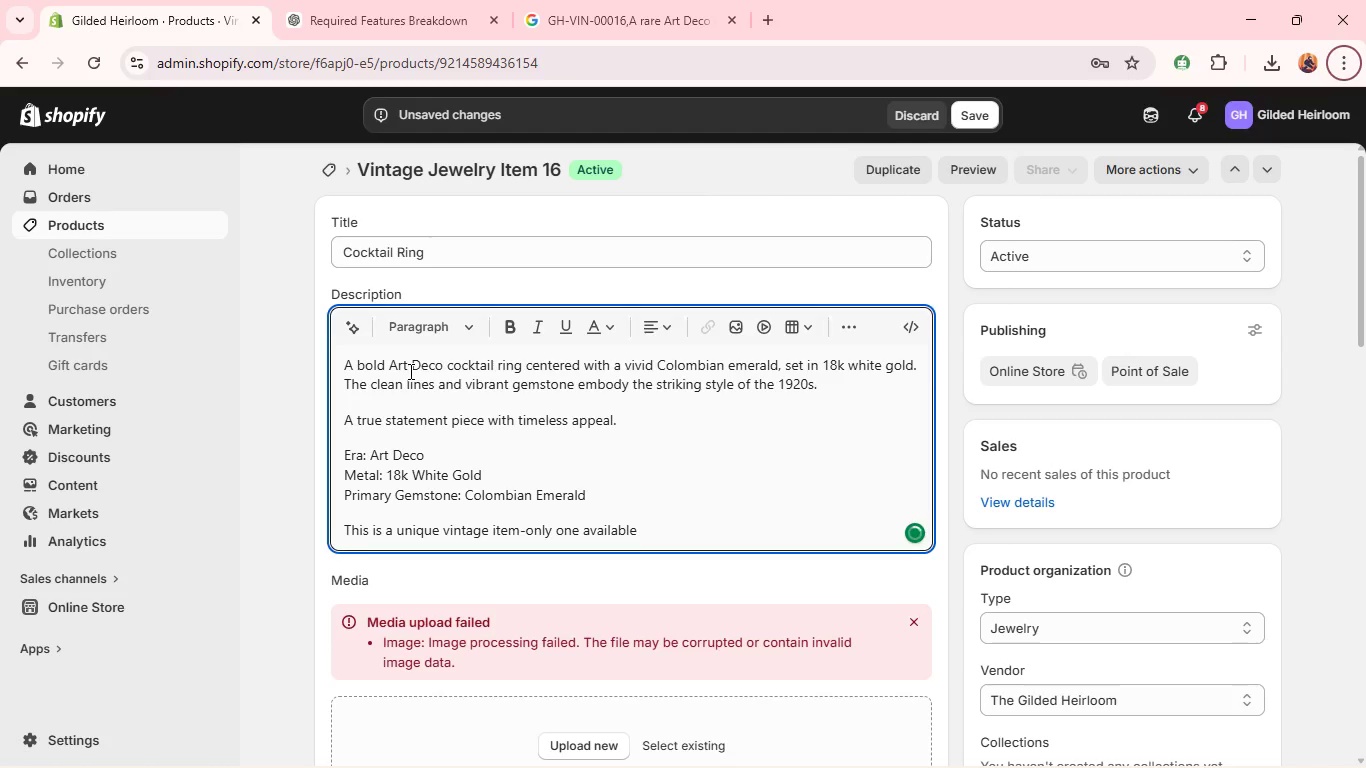 
key(Backspace)
 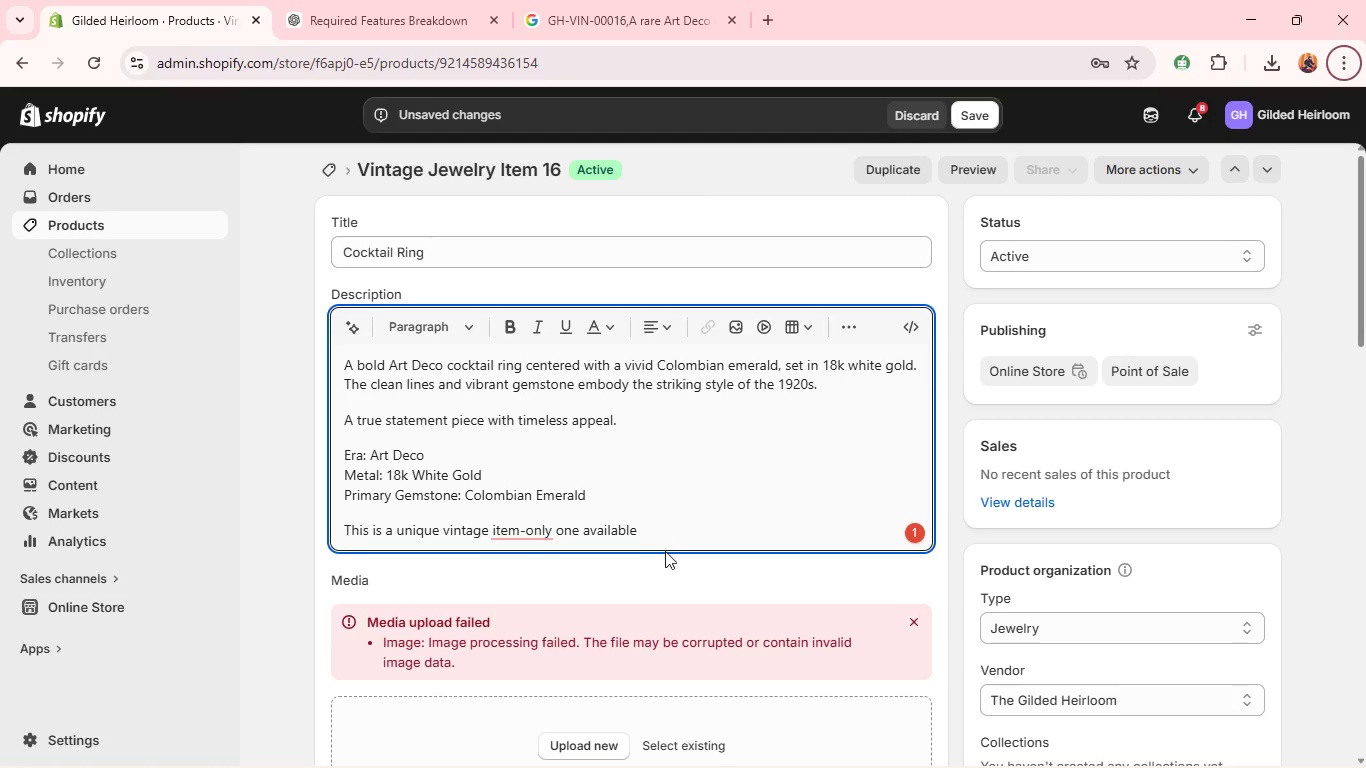 
left_click([660, 524])
 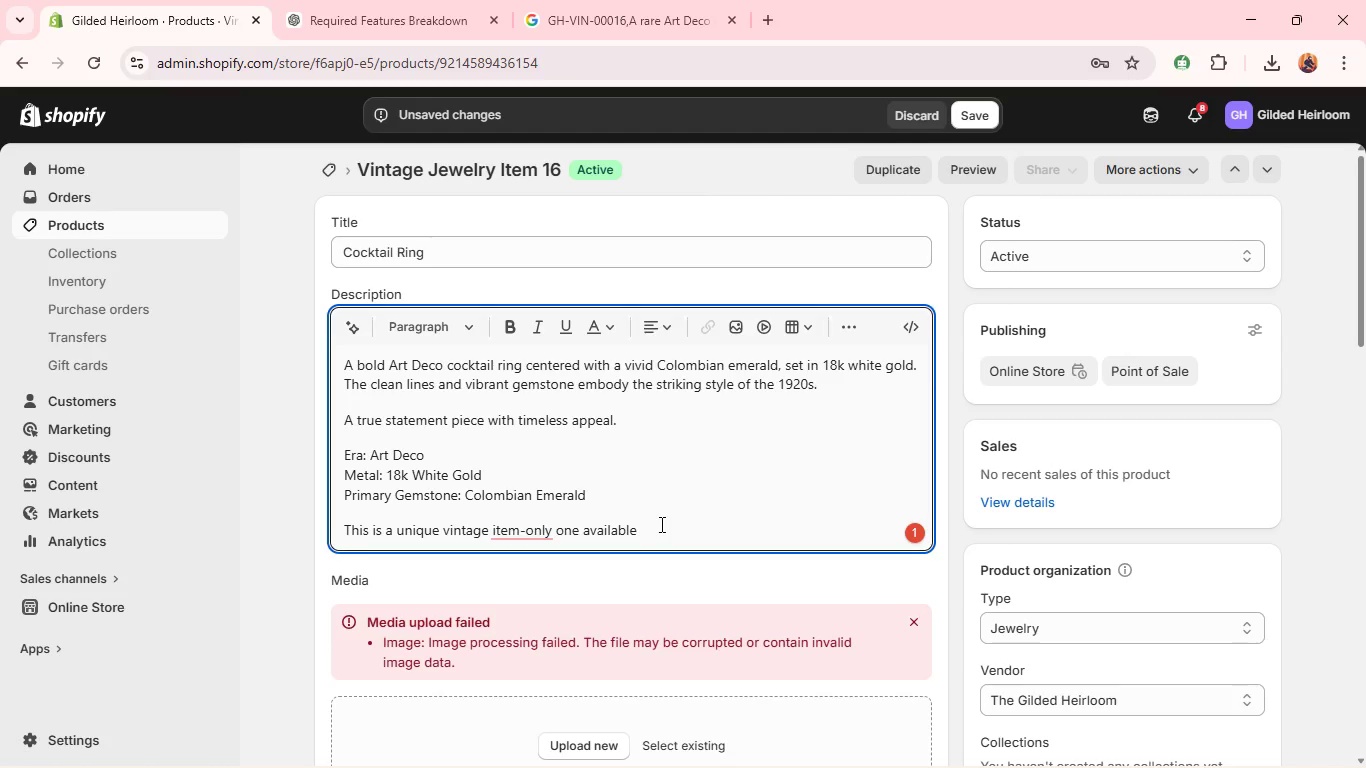 
left_click([660, 524])
 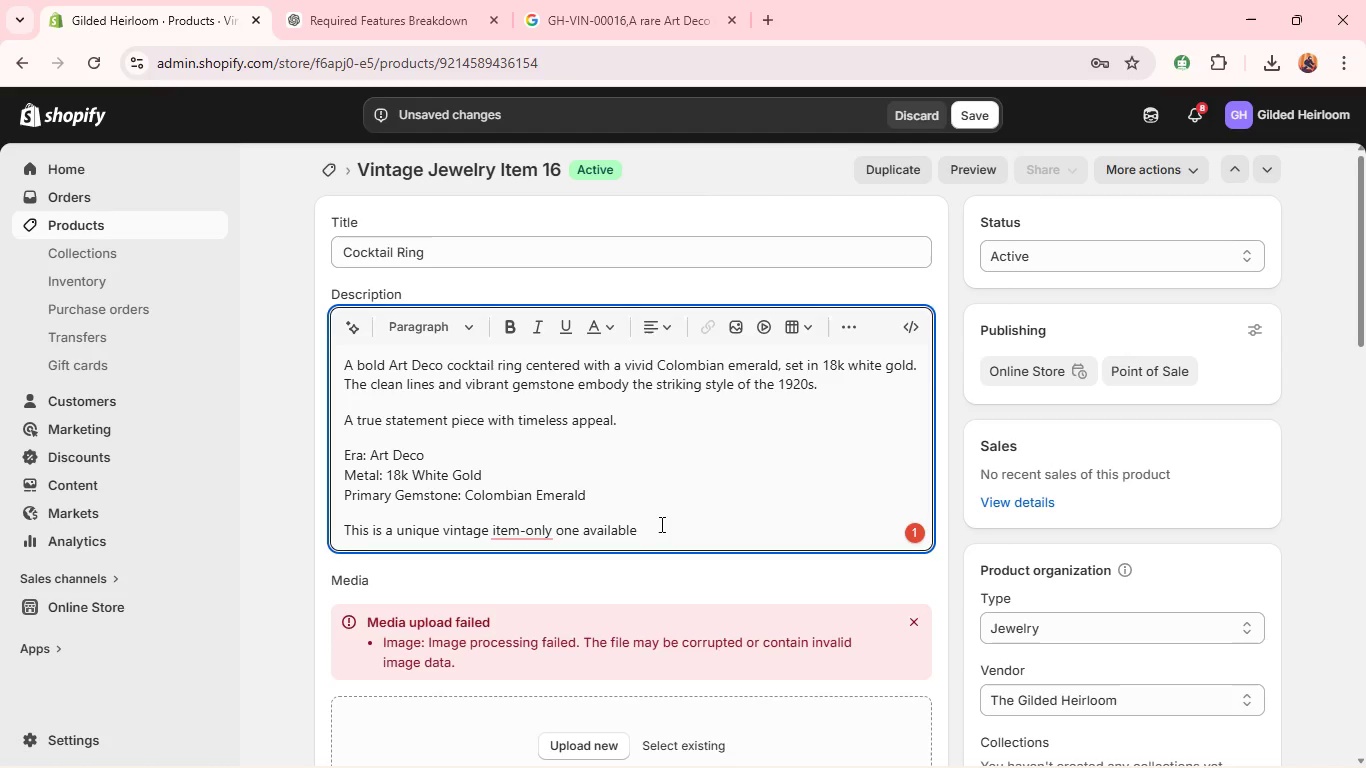 
key(Period)
 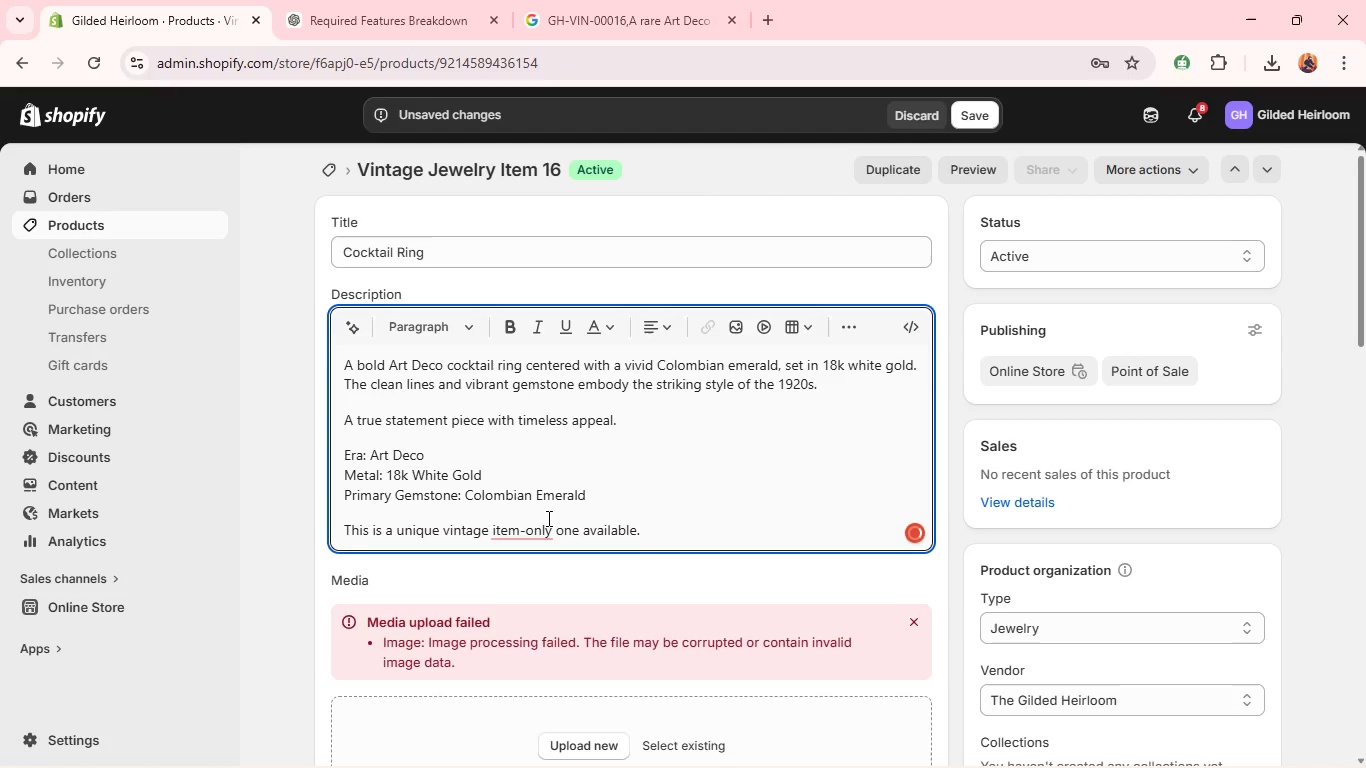 
mouse_move([551, 502])
 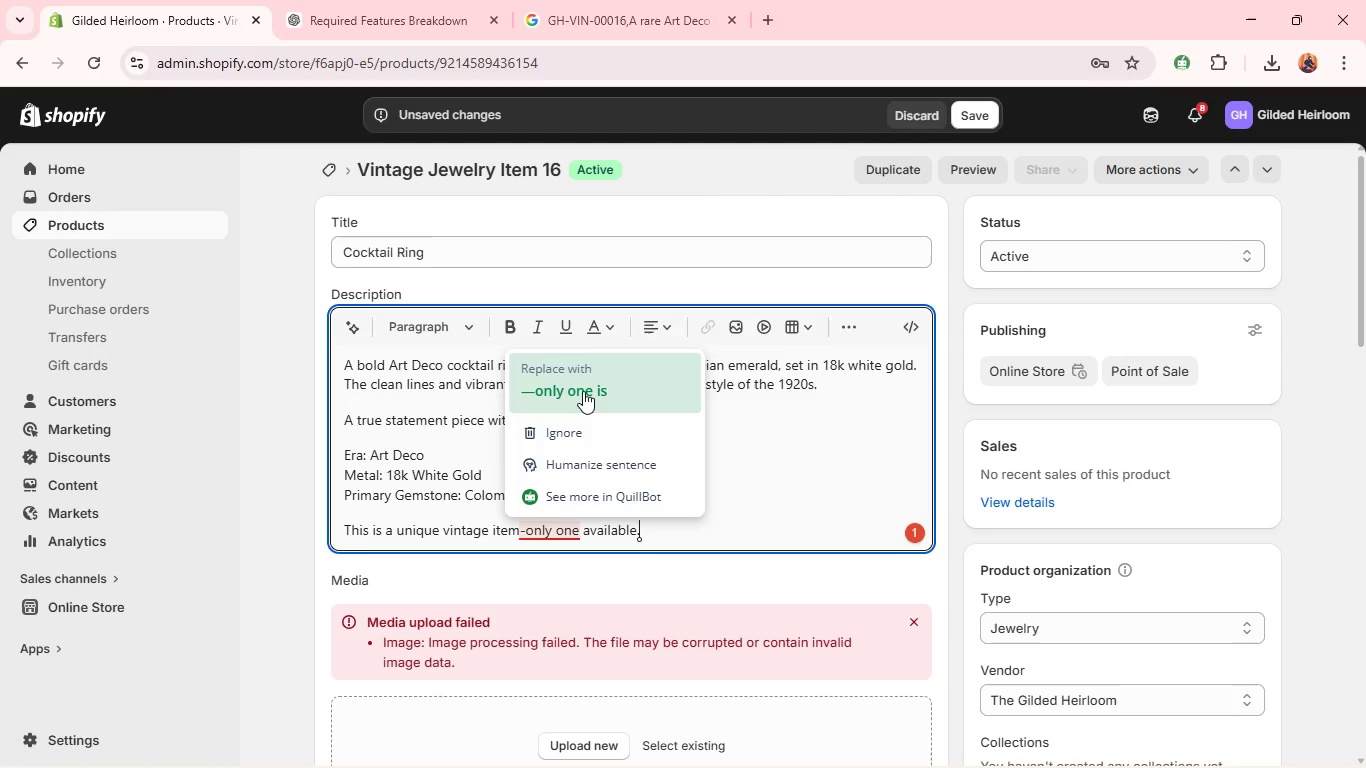 
left_click([583, 391])
 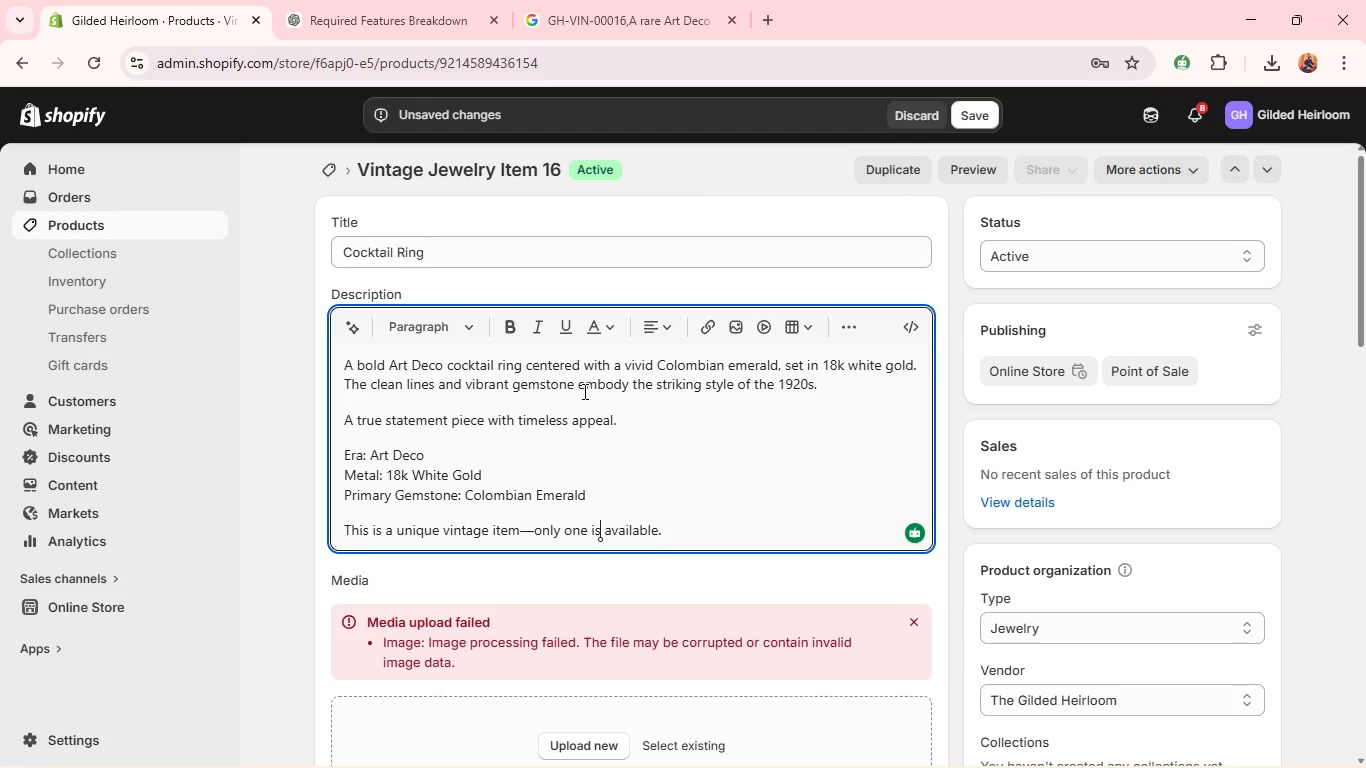 
wait(13.16)
 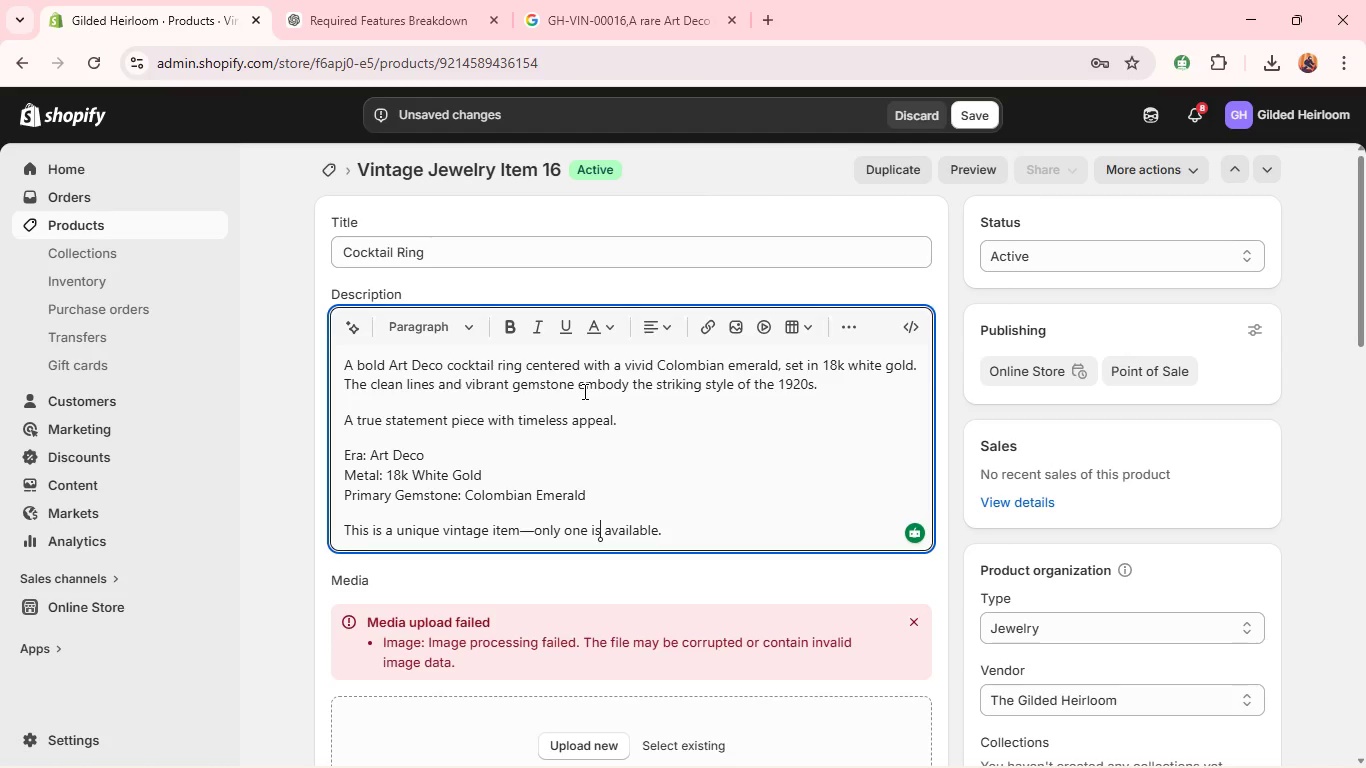 
left_click([919, 619])
 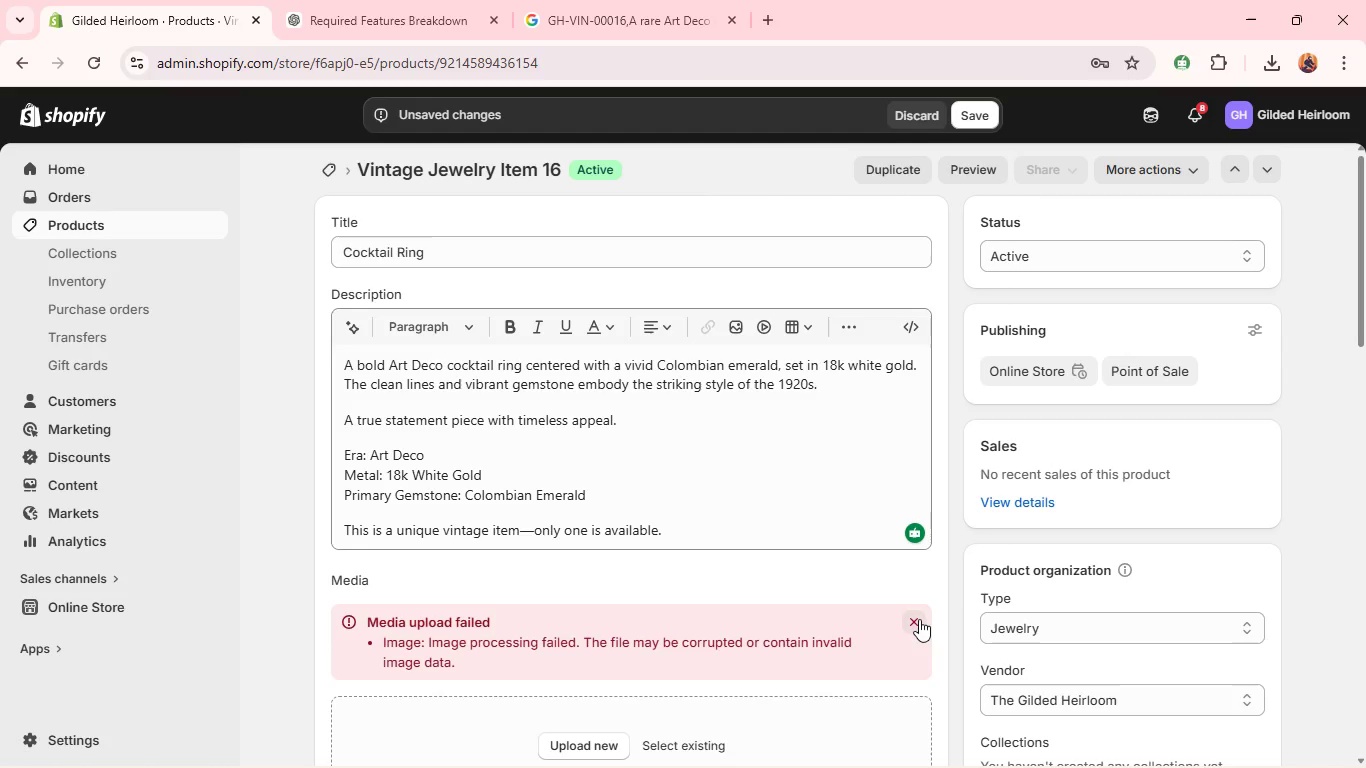 
left_click([908, 619])
 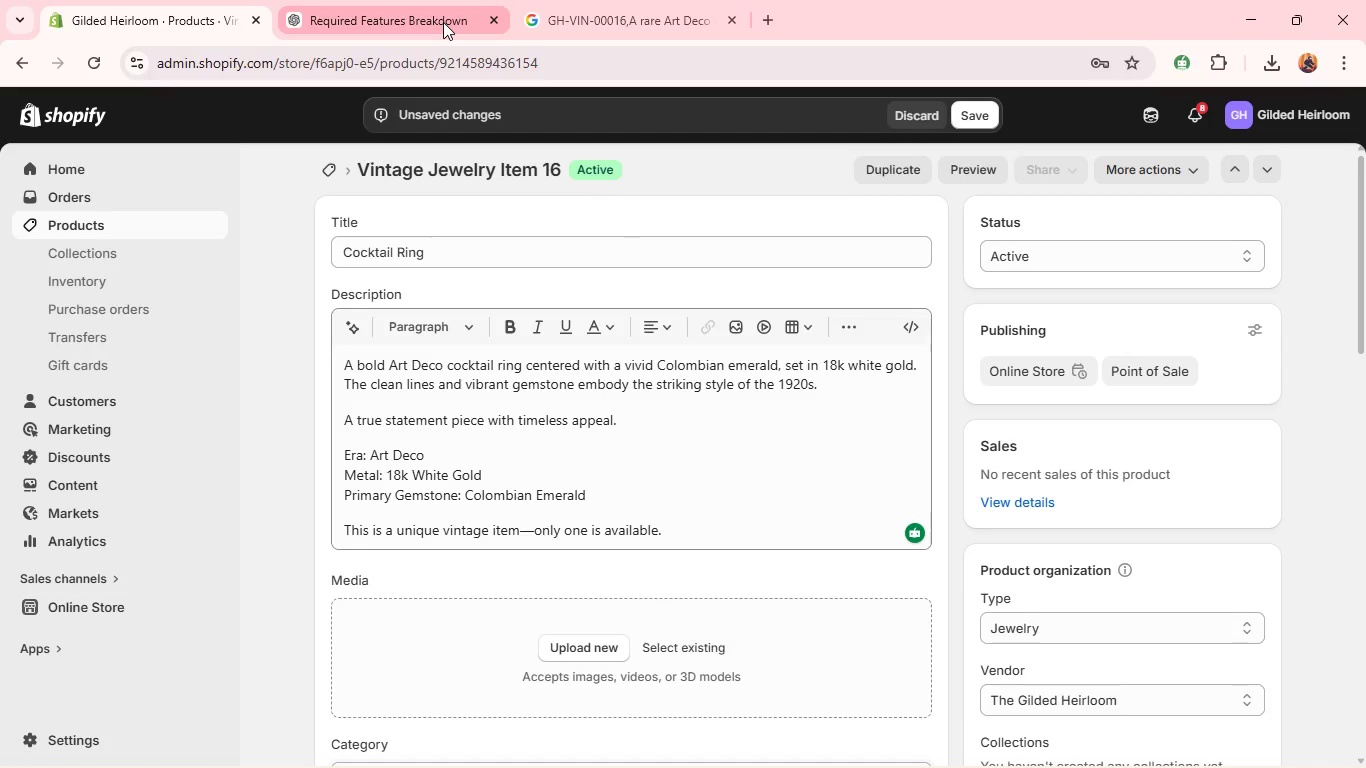 
left_click([443, 22])
 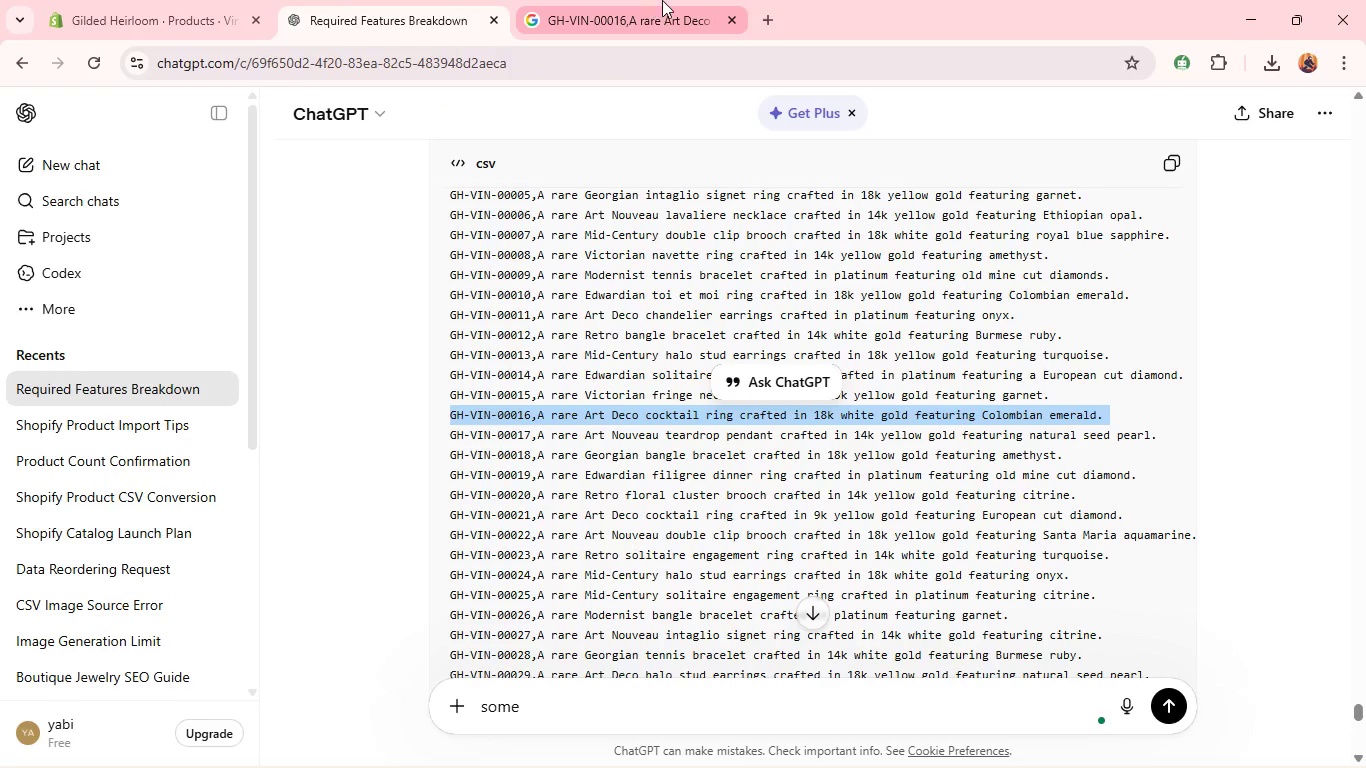 
left_click([662, 0])
 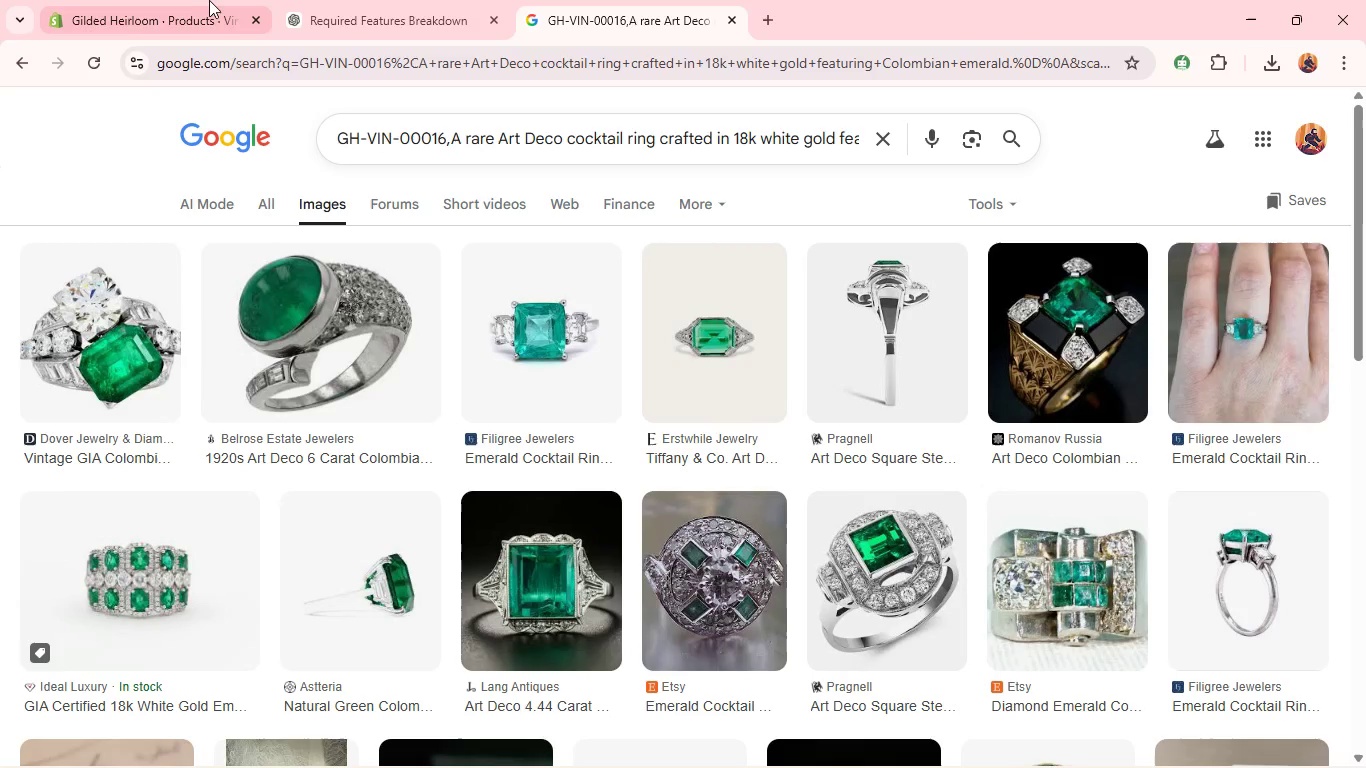 
left_click([207, 0])
 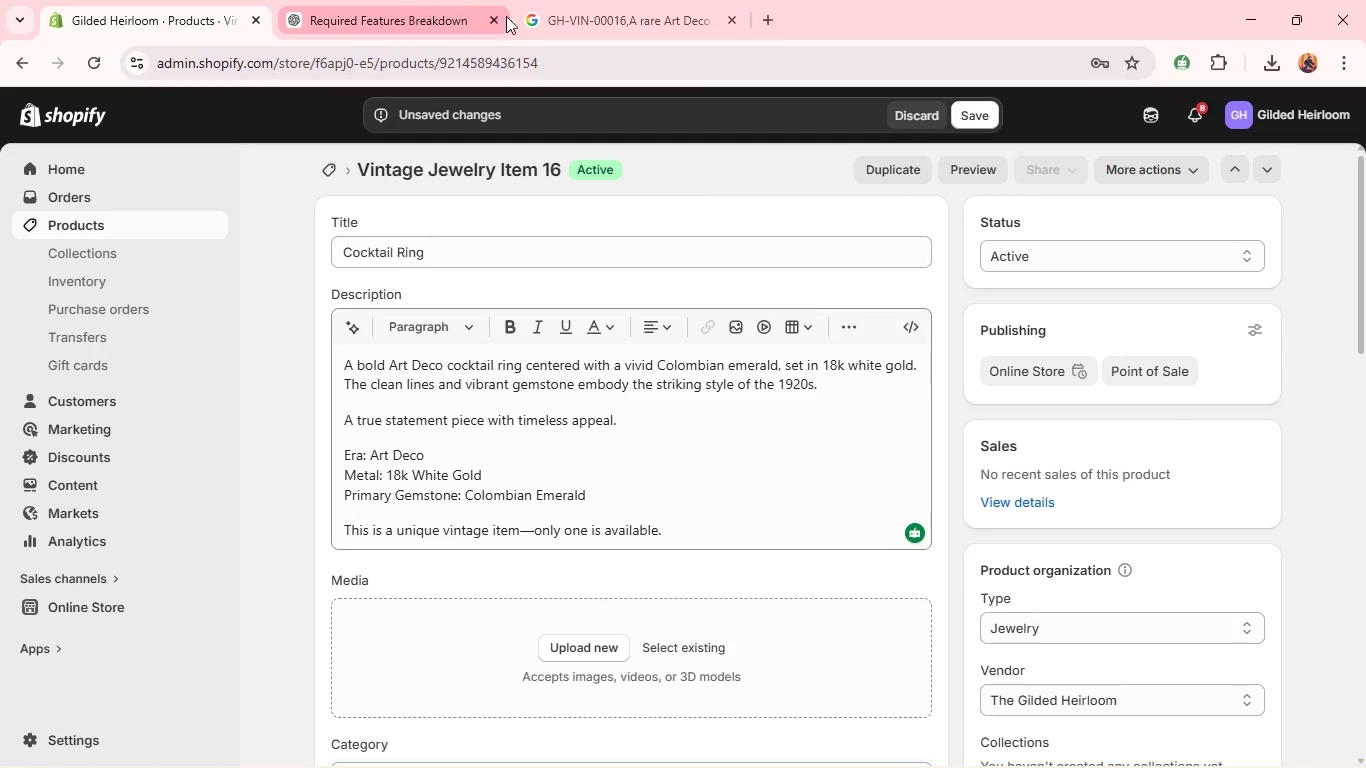 
left_click([519, 16])
 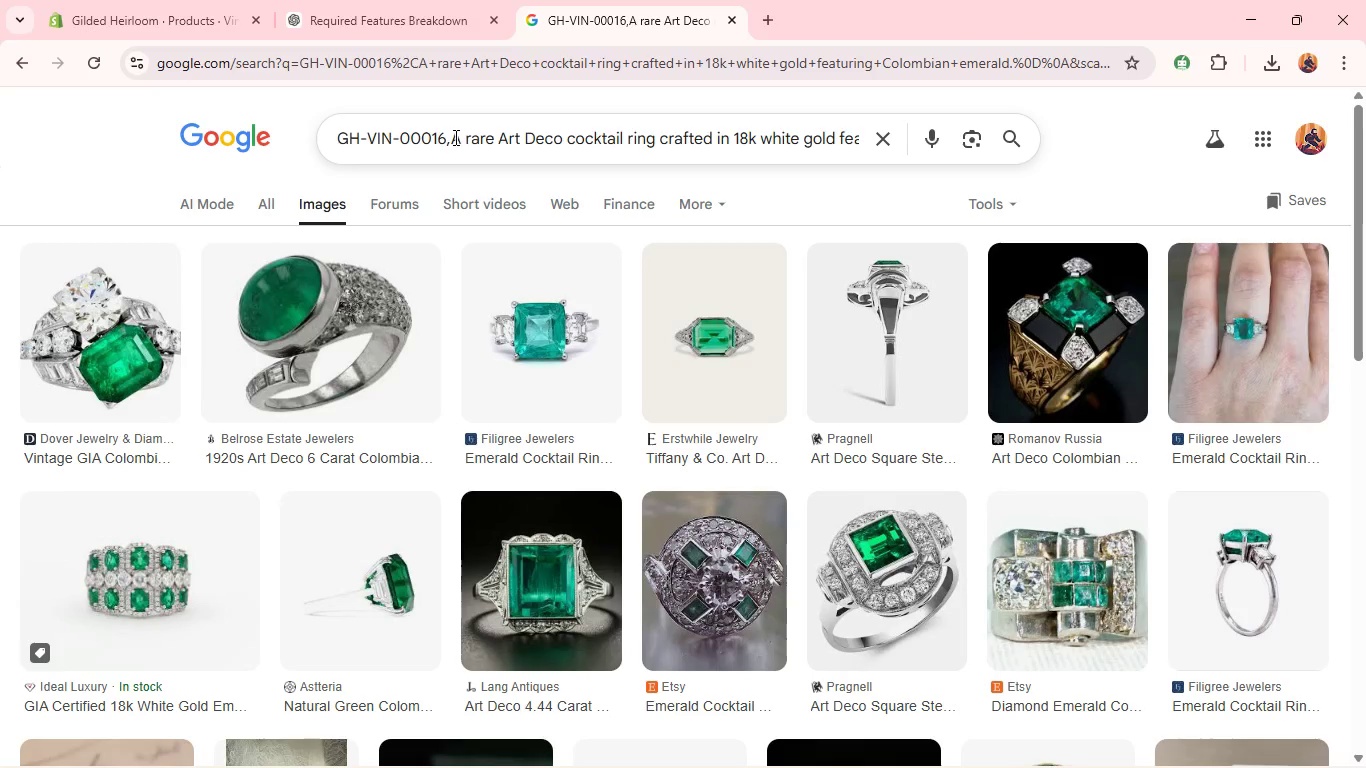 
left_click_drag(start_coordinate=[453, 138], to_coordinate=[1025, 184])
 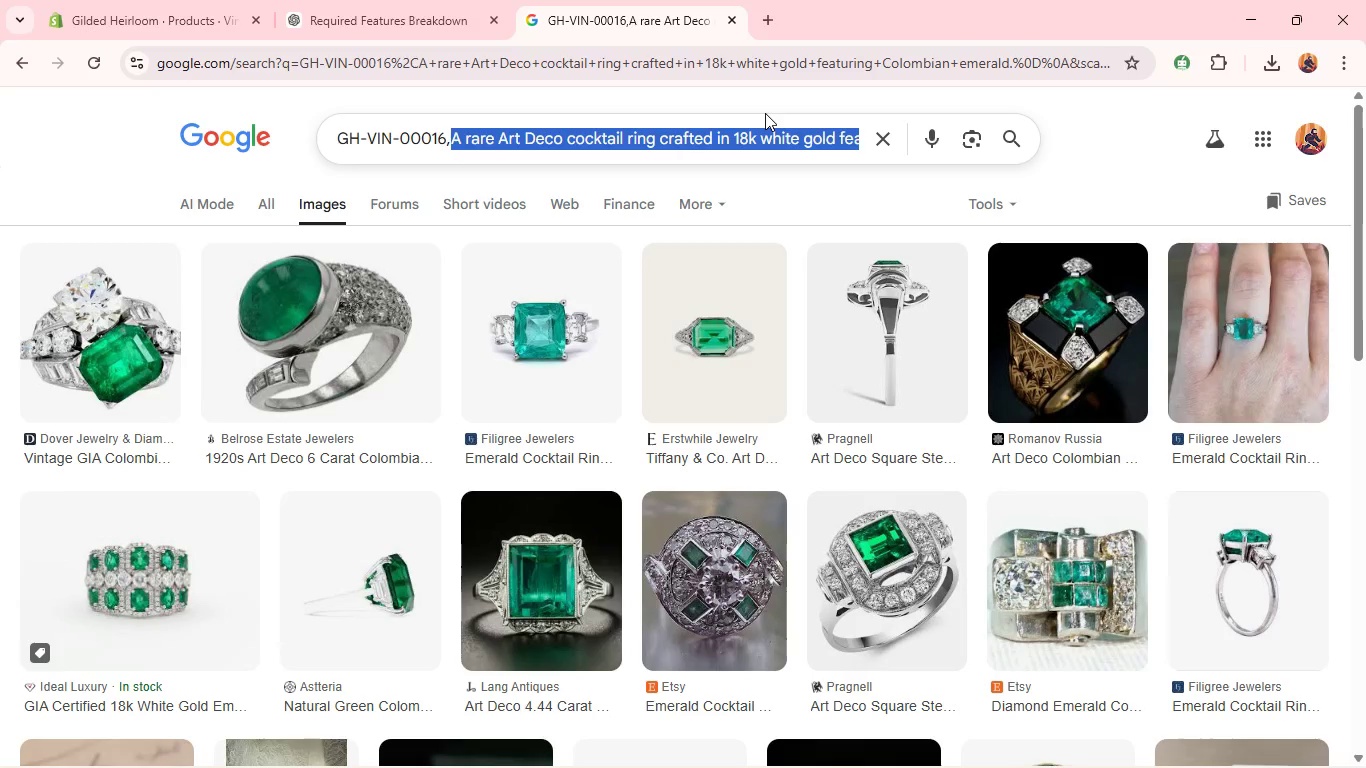 
hold_key(key=ControlLeft, duration=0.94)
 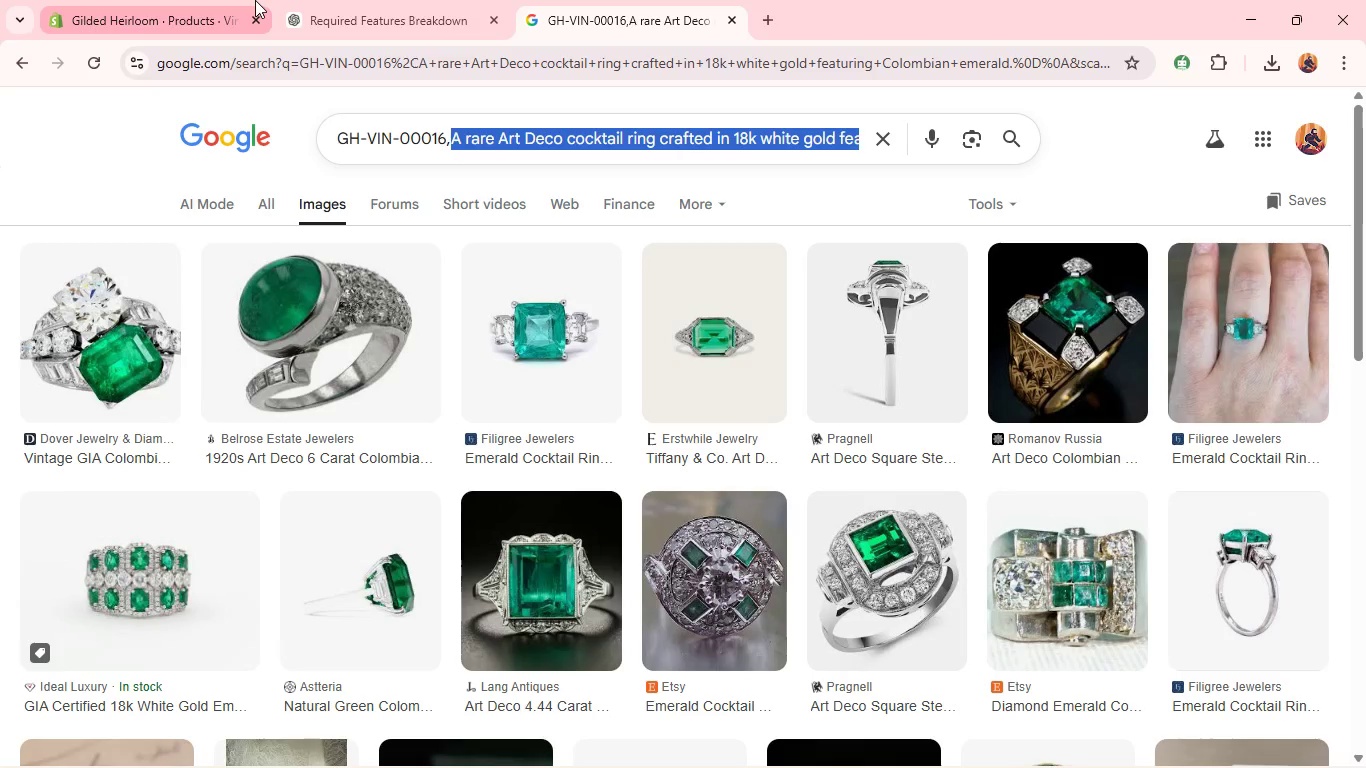 
hold_key(key=C, duration=0.59)
 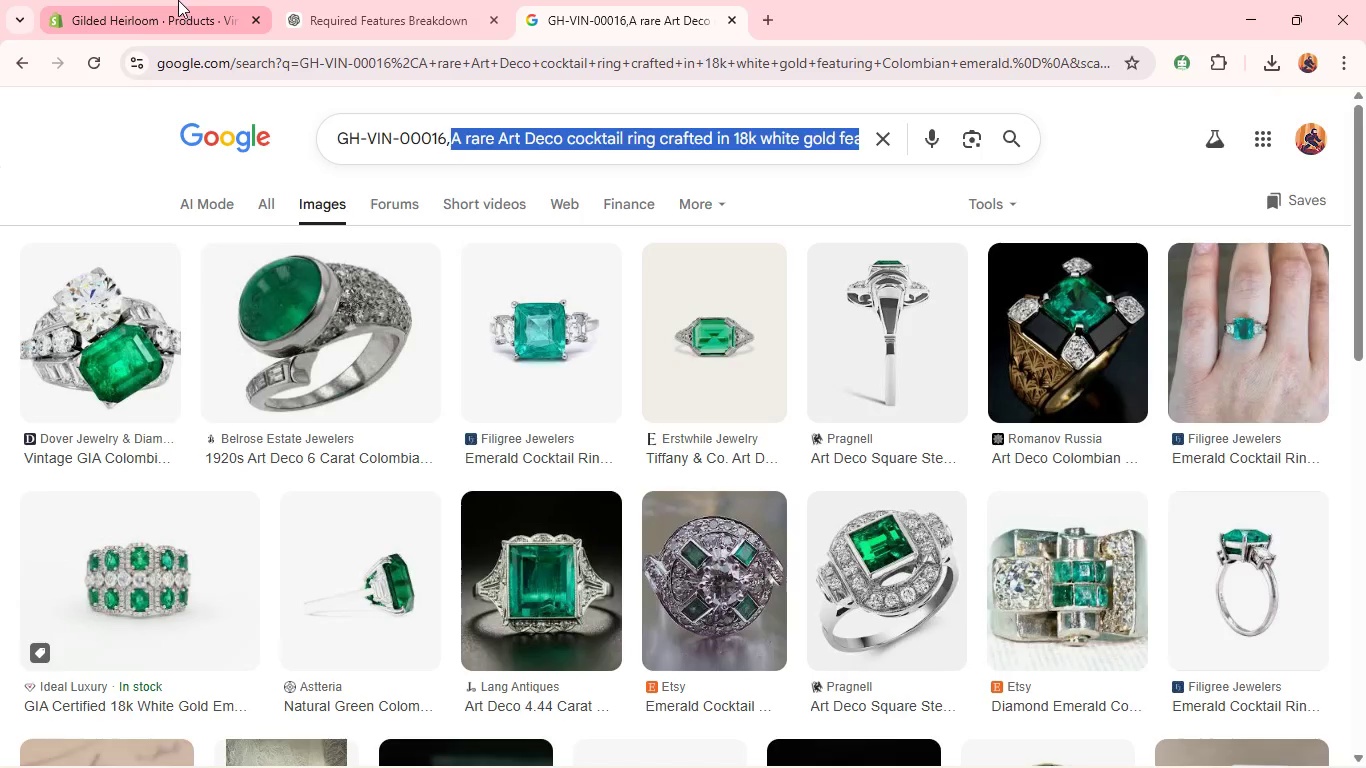 
left_click([178, 0])
 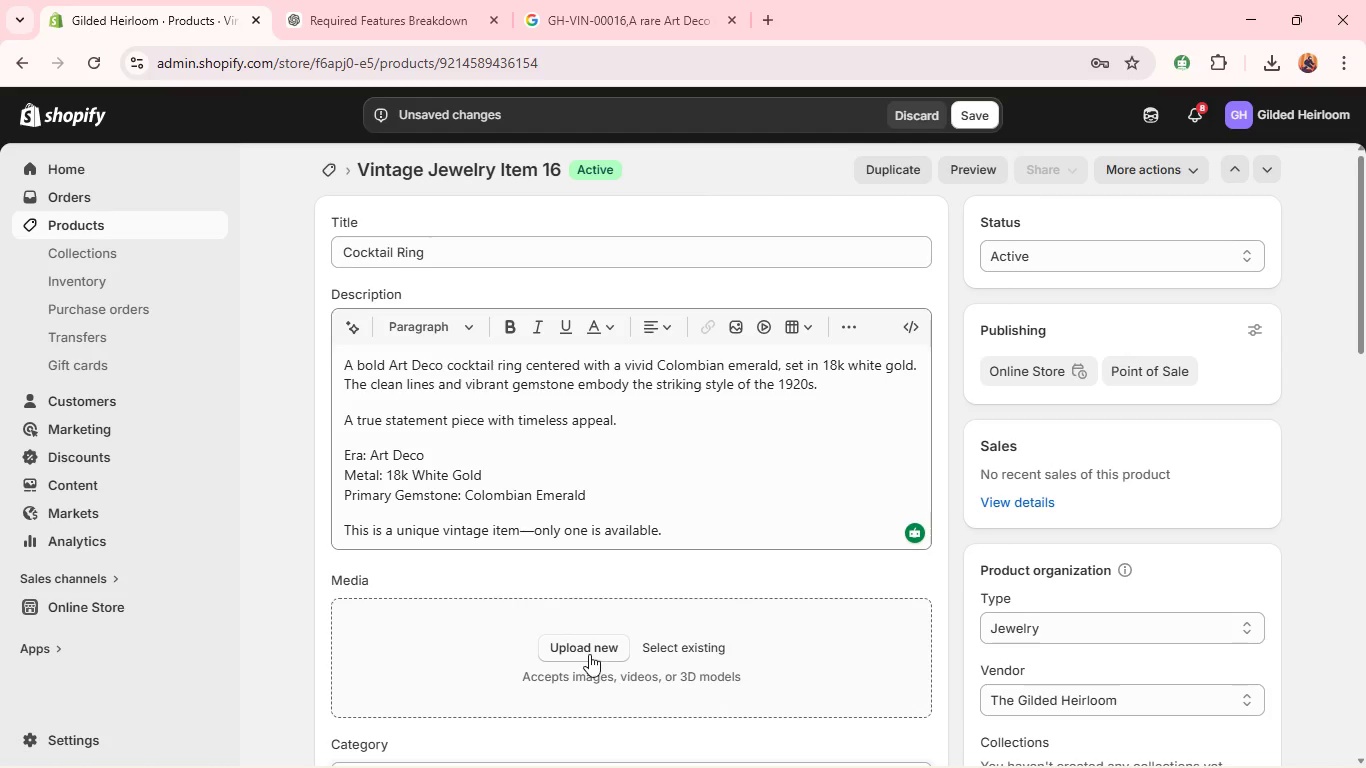 
left_click([587, 651])
 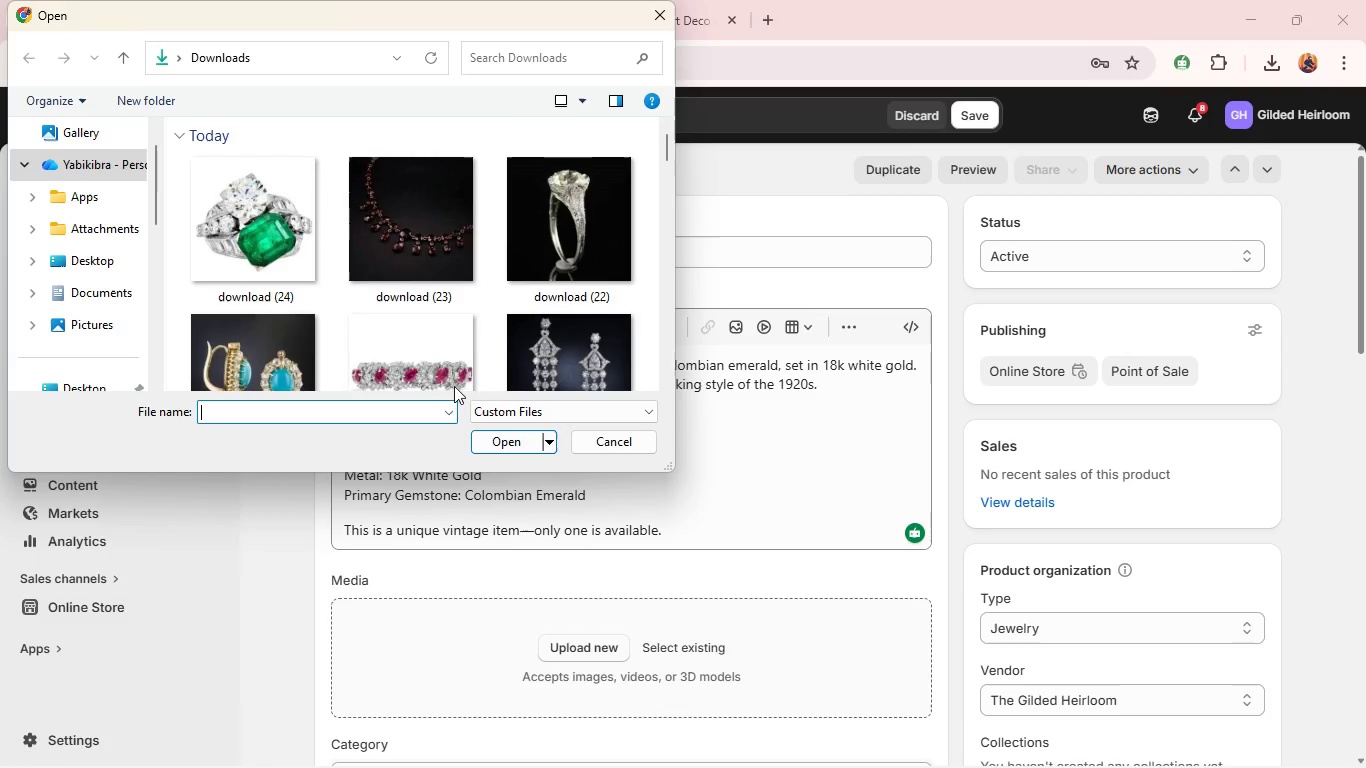 
left_click([277, 263])
 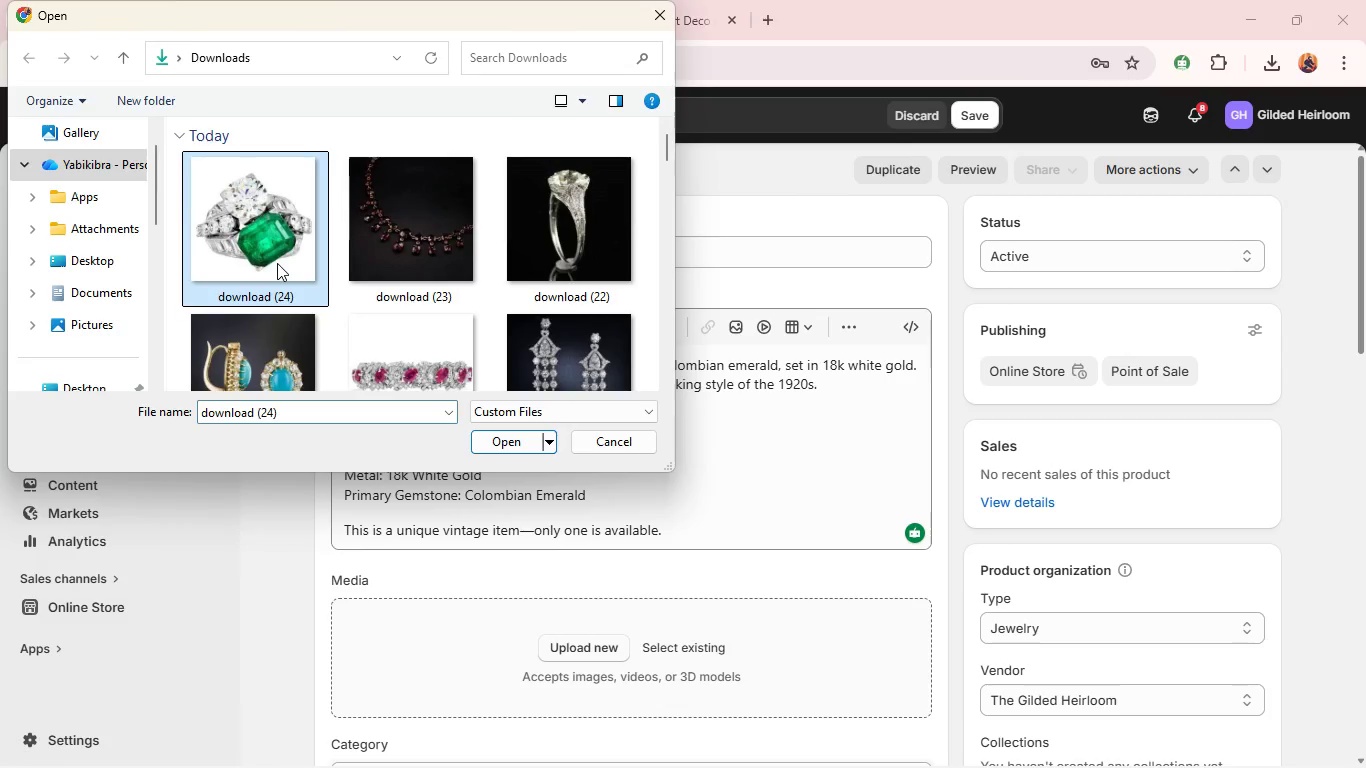 
key(Enter)
 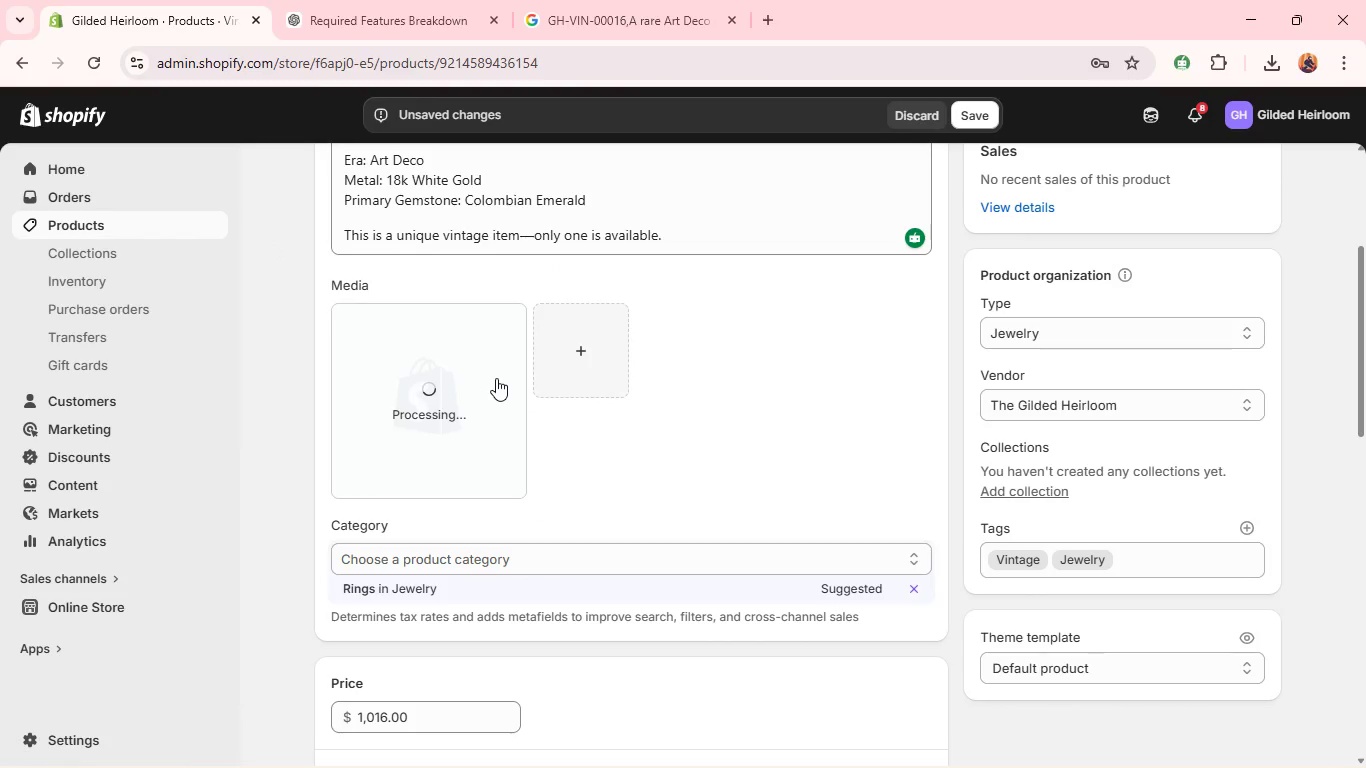 
wait(5.72)
 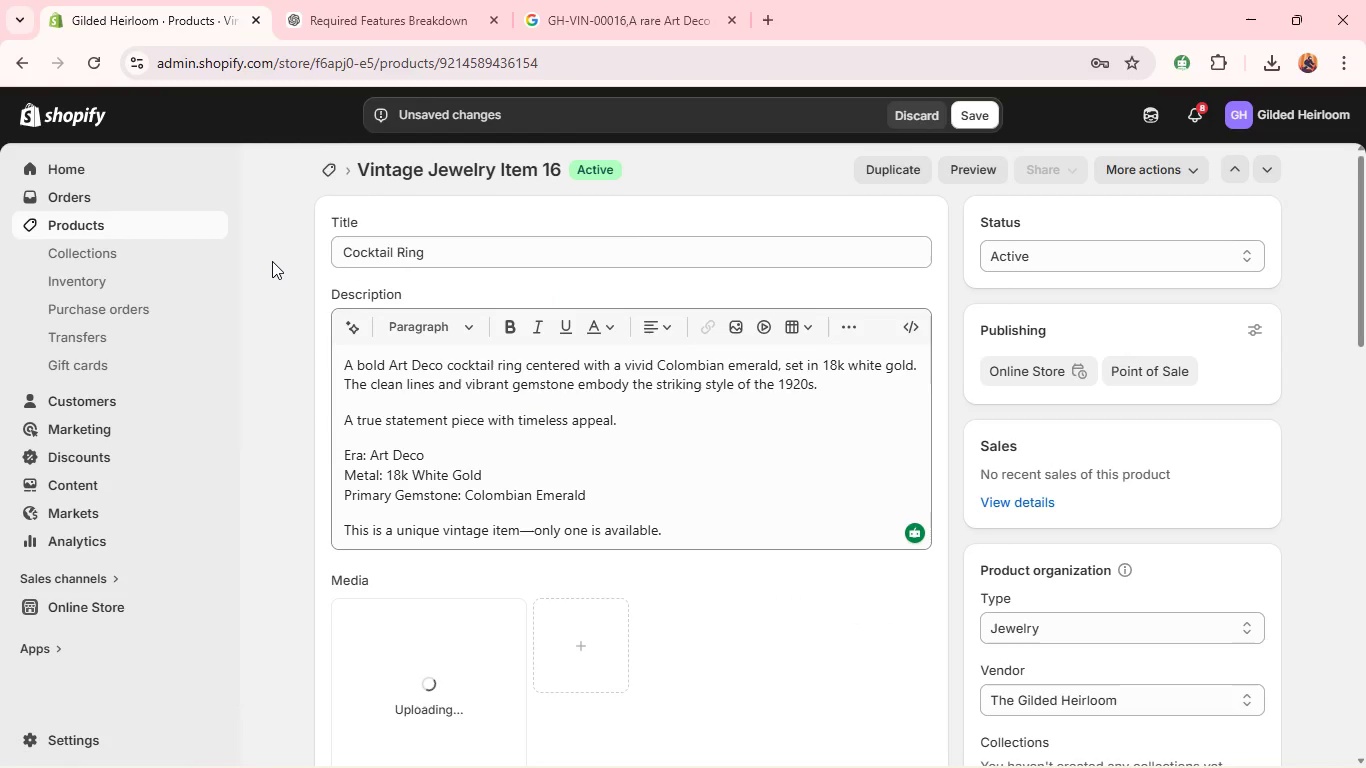 
left_click([386, 582])
 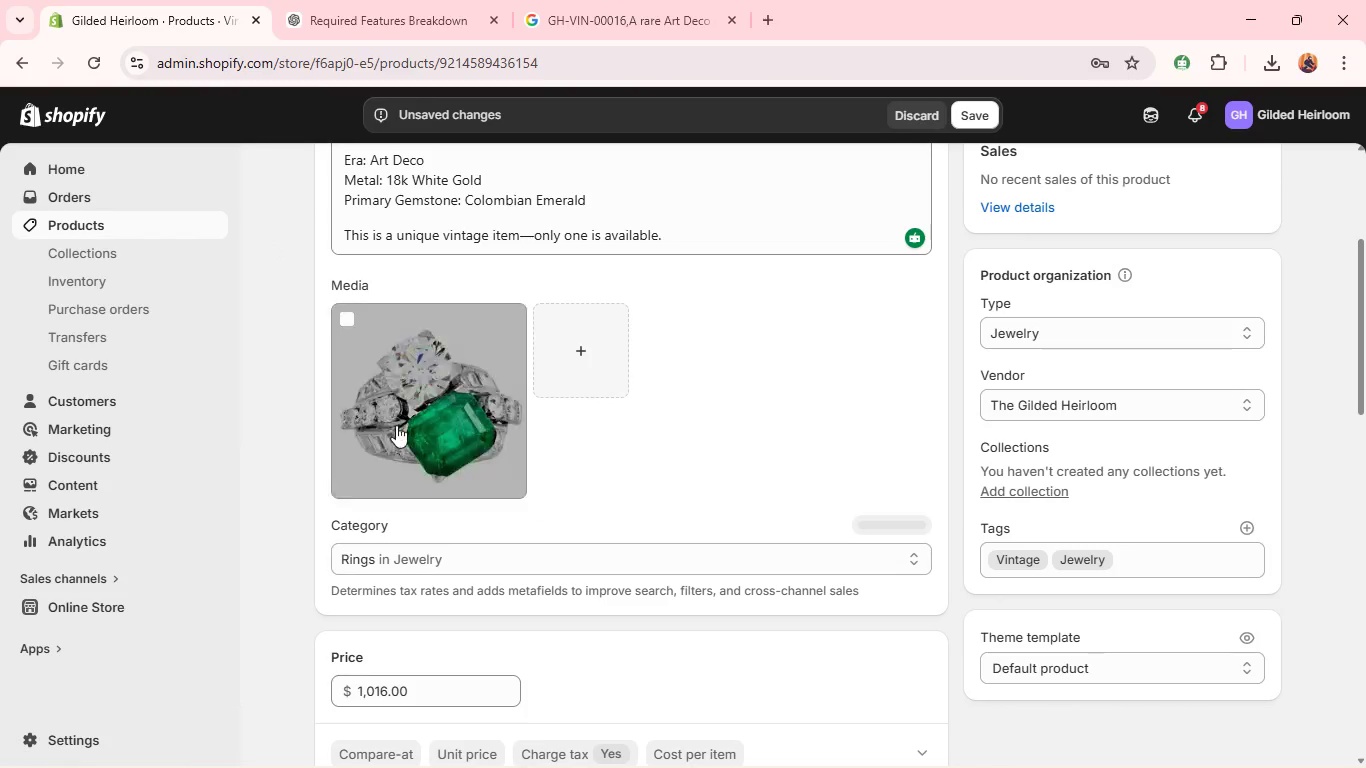 
left_click([399, 414])
 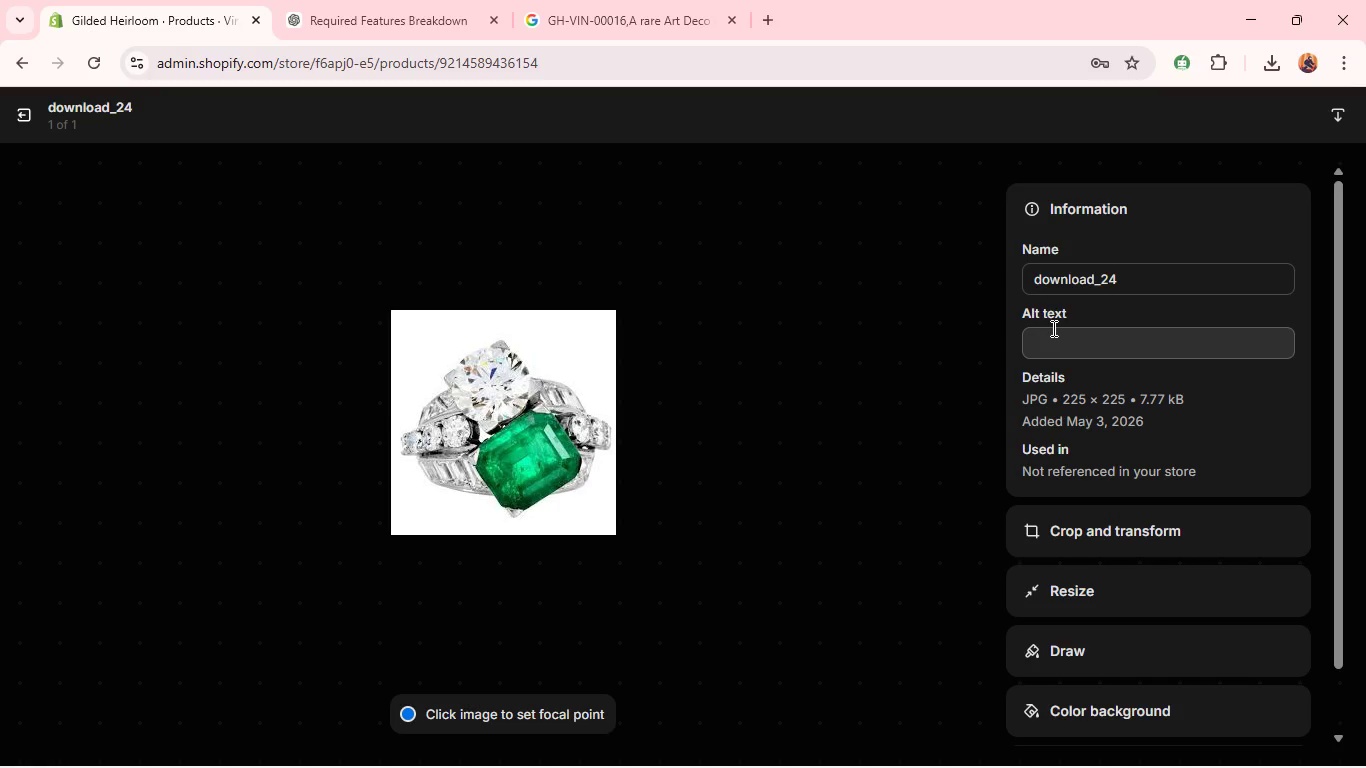 
left_click([1053, 328])
 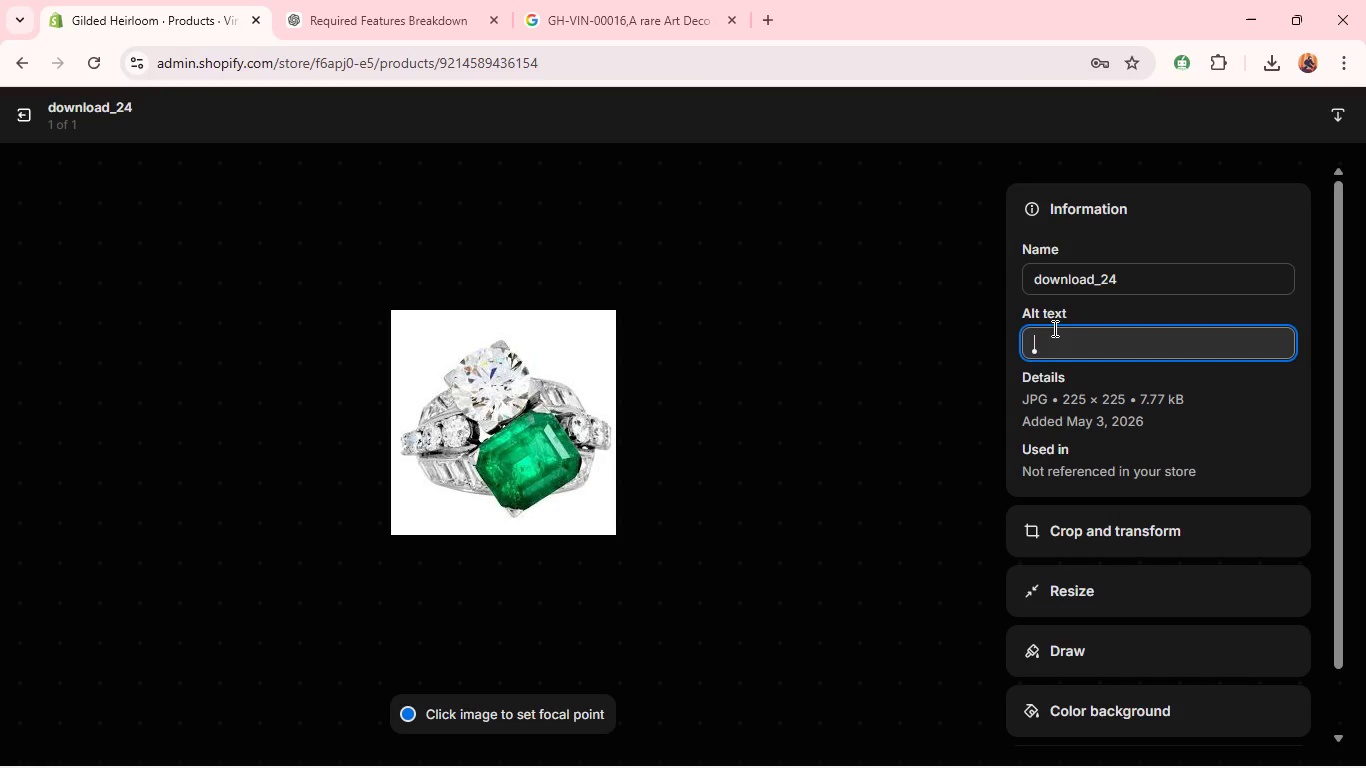 
key(Control+V)
 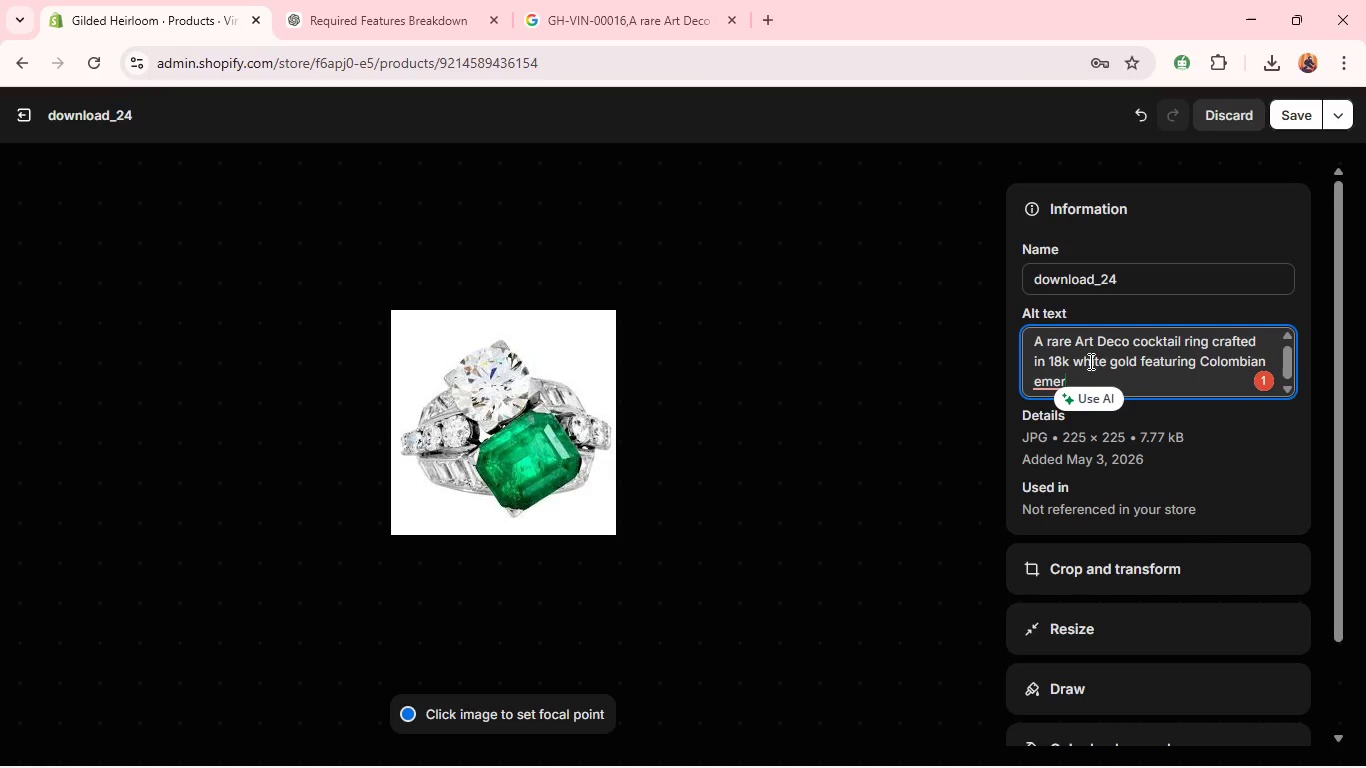 
mouse_move([1049, 391])
 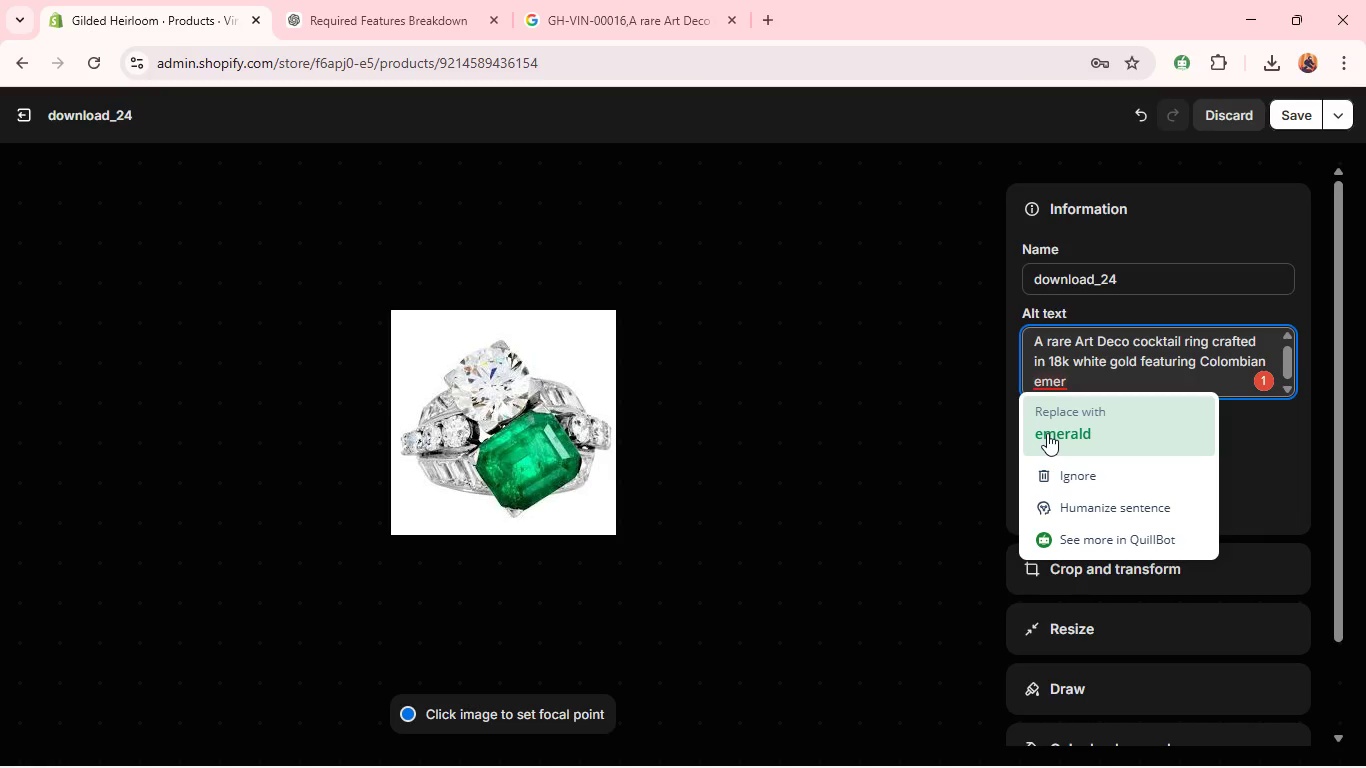 
left_click([1047, 433])
 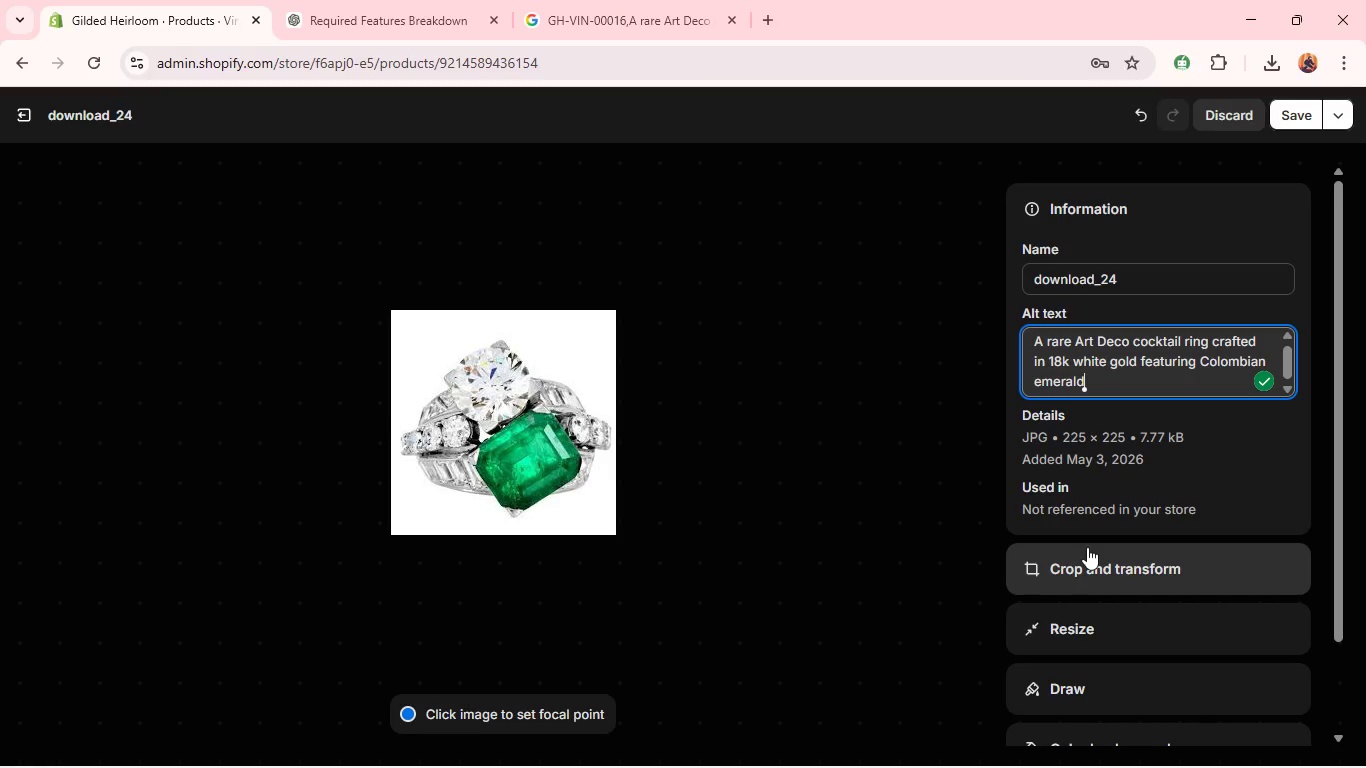 
left_click([1087, 547])
 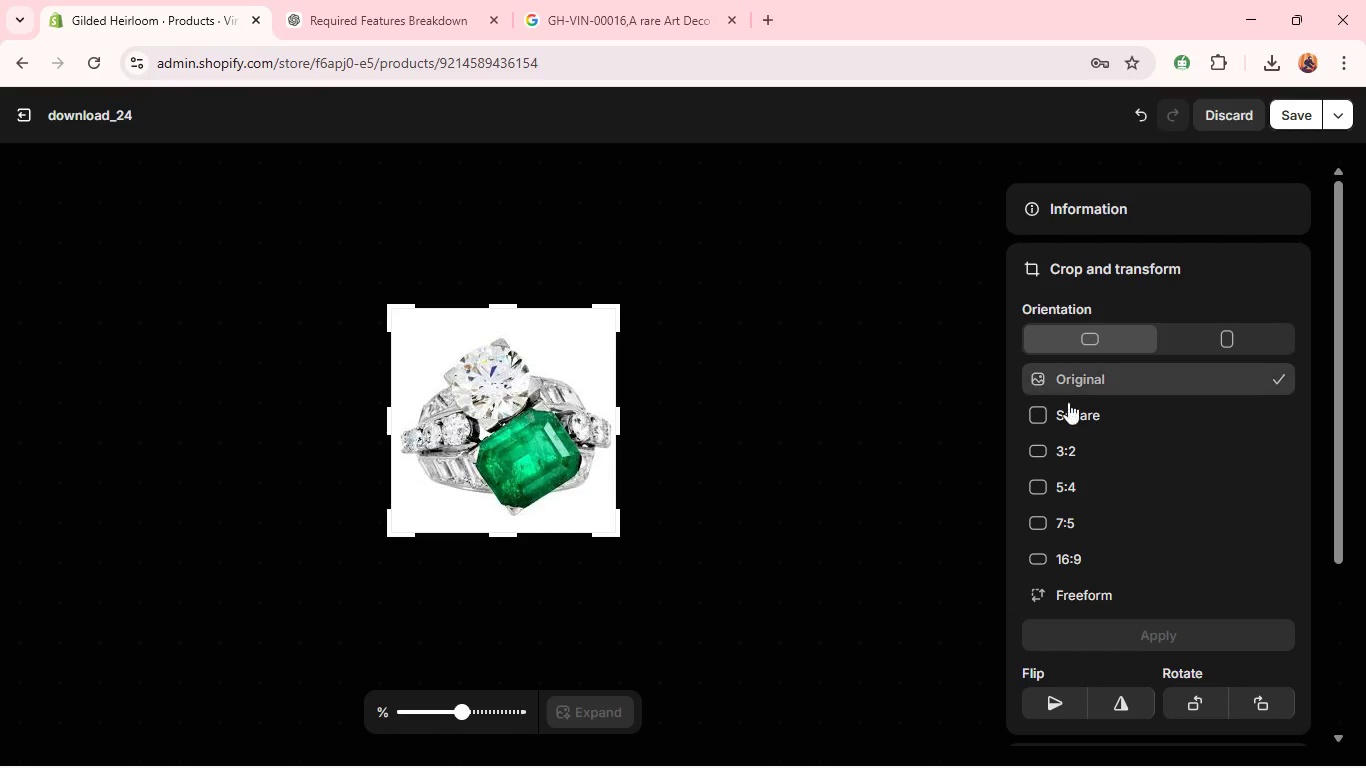 
left_click([1073, 422])
 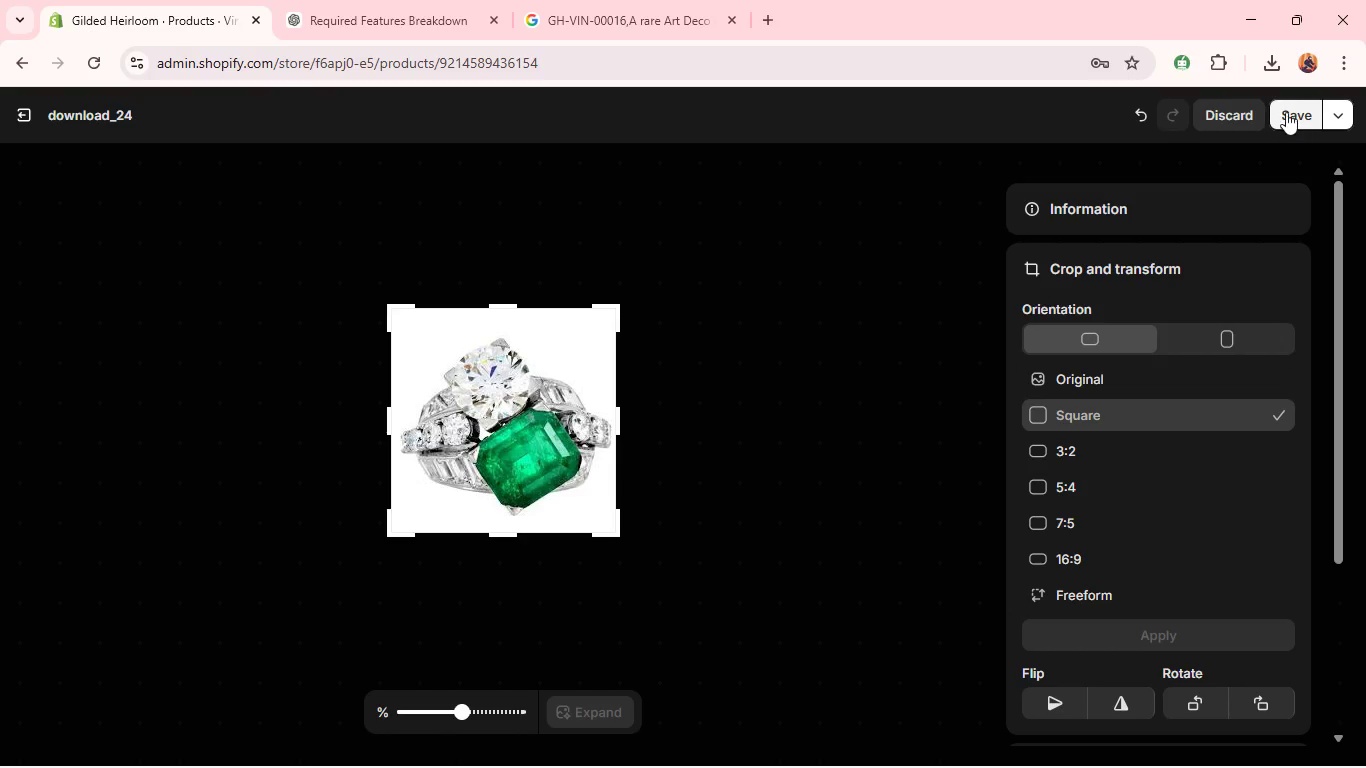 
left_click([1286, 110])
 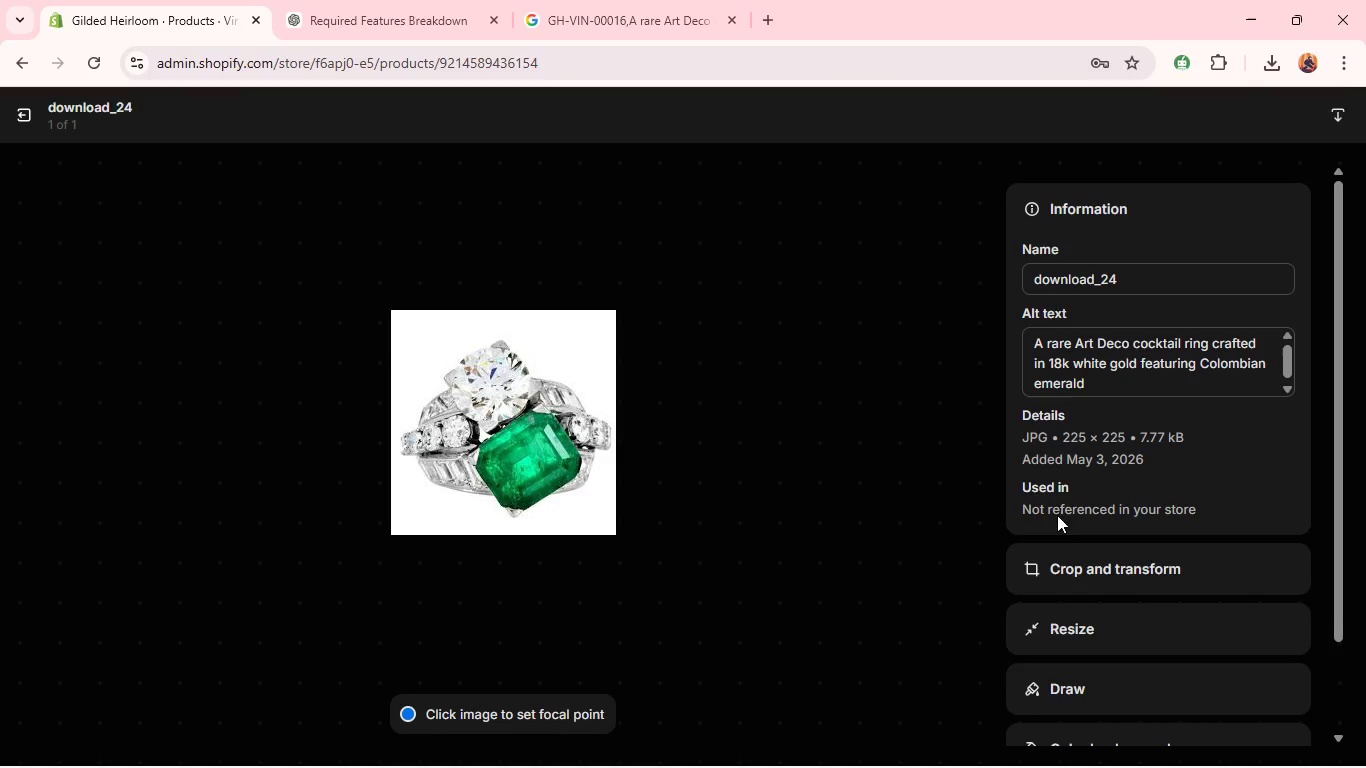 
left_click([1073, 556])
 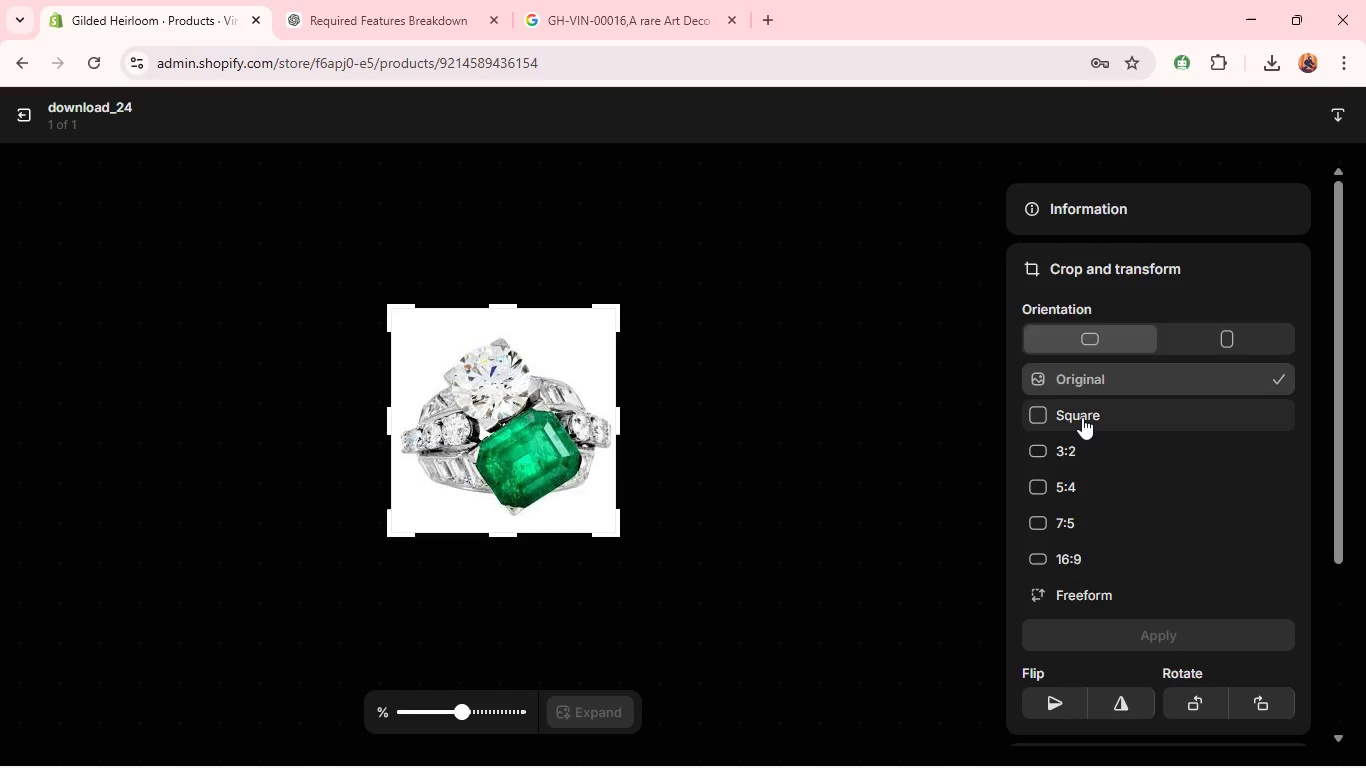 
left_click([1082, 417])
 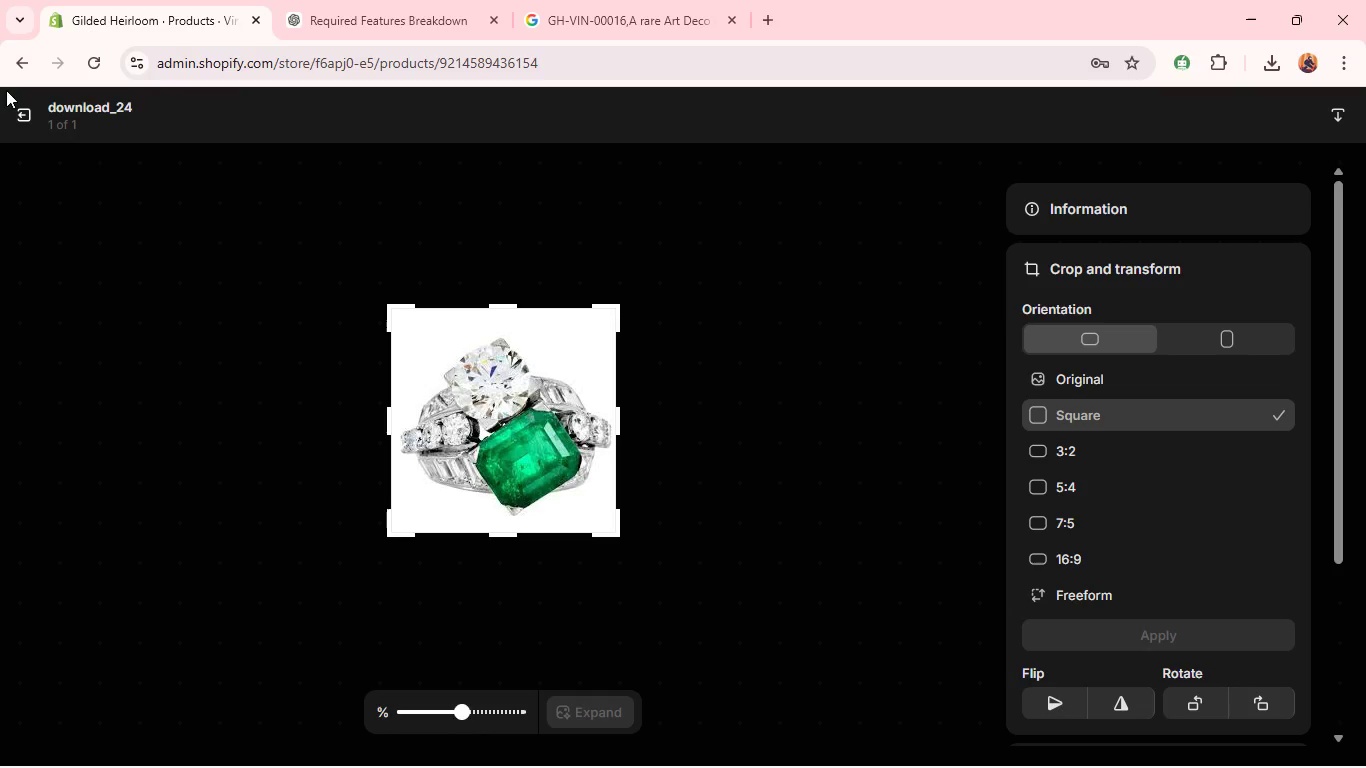 
left_click([16, 115])
 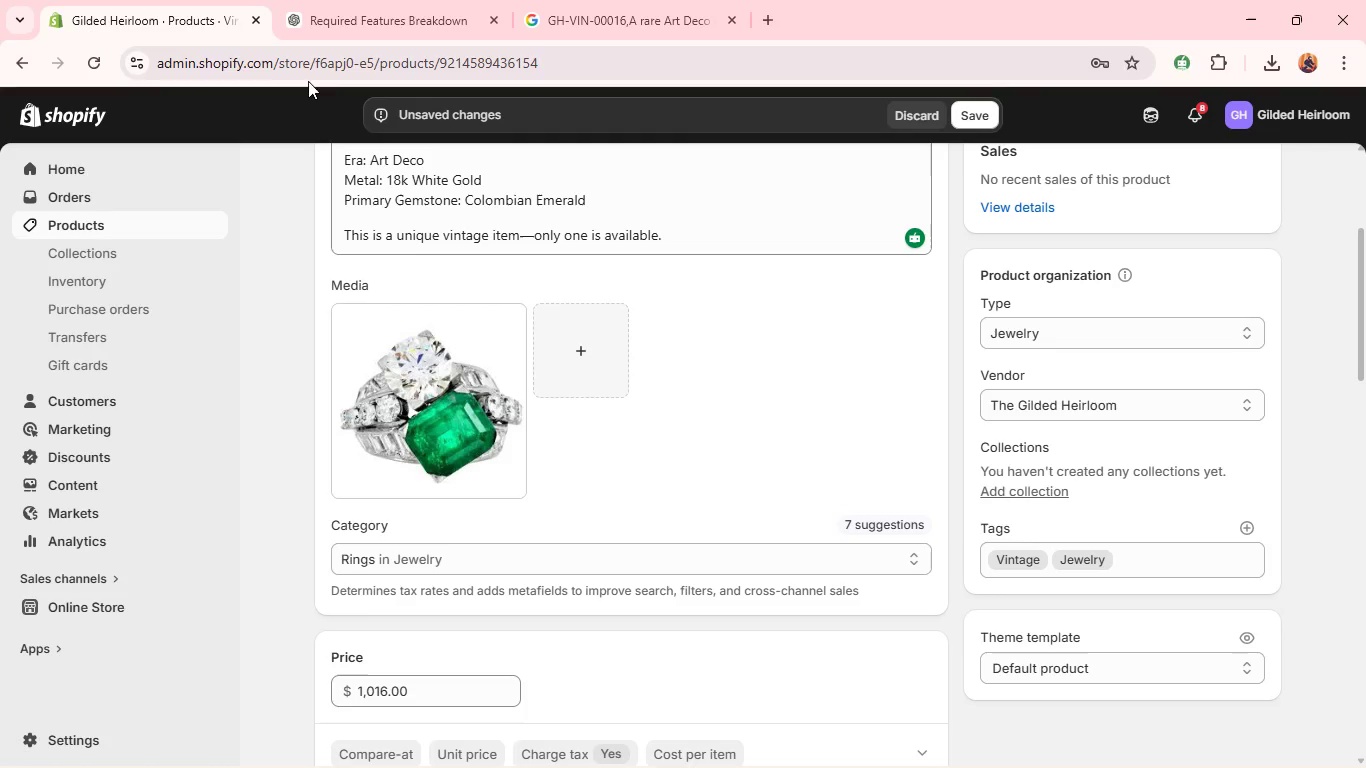 
mouse_move([559, 472])
 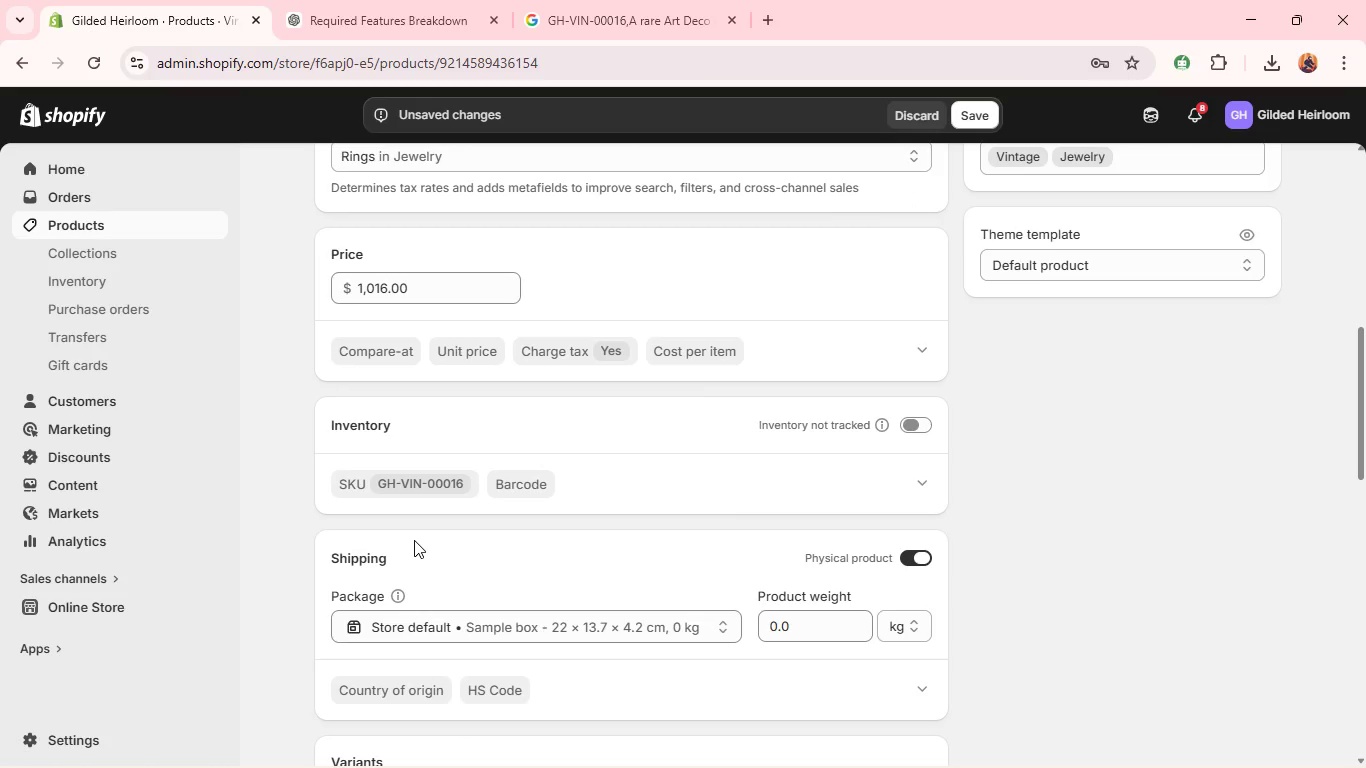 
wait(7.6)
 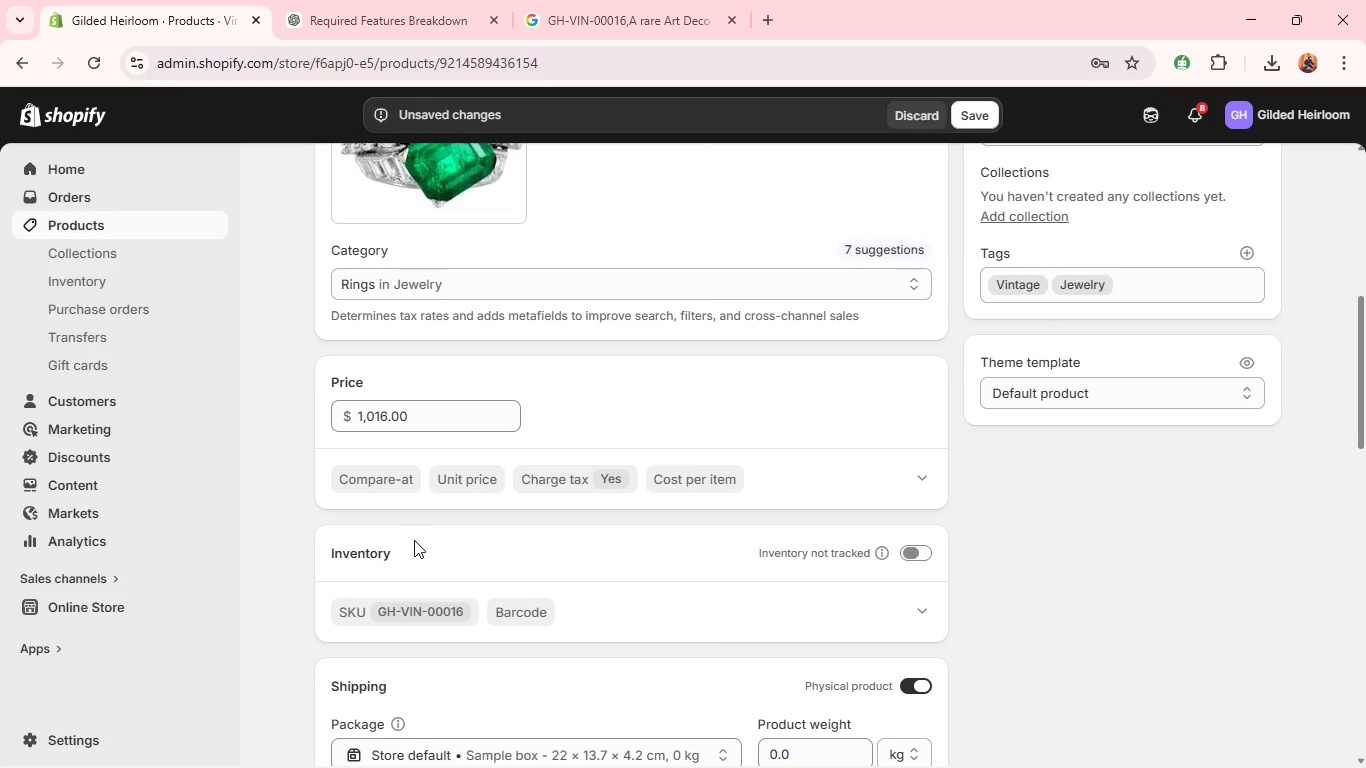 
left_click([414, 540])
 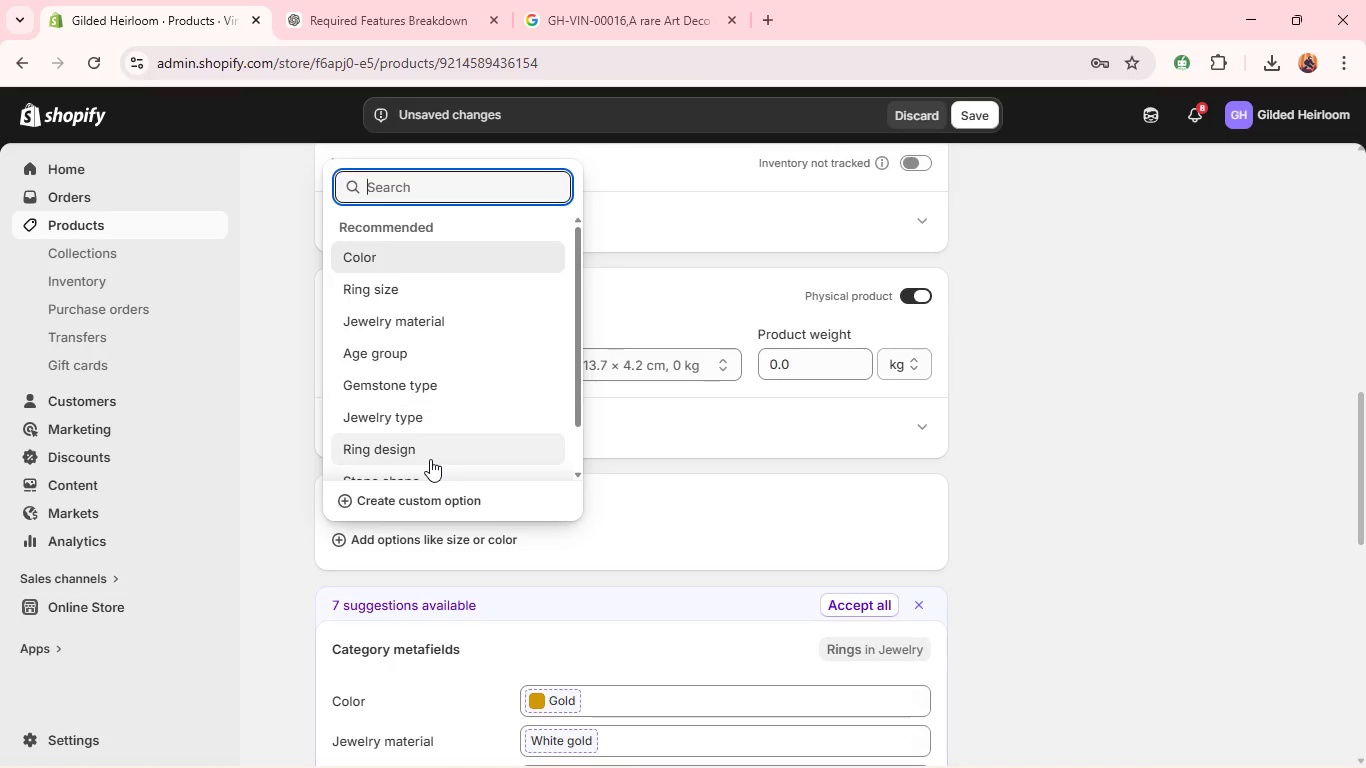 
type(Material)
 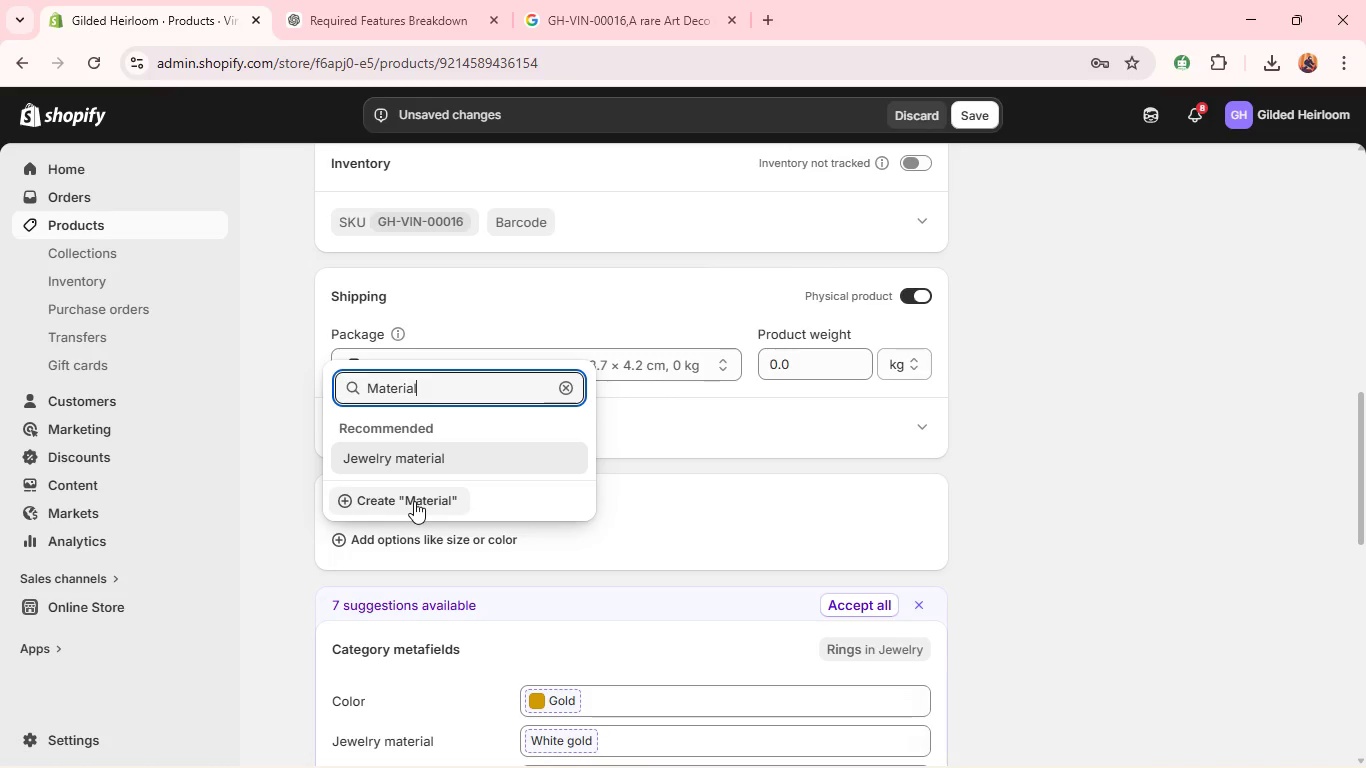 
left_click([414, 501])
 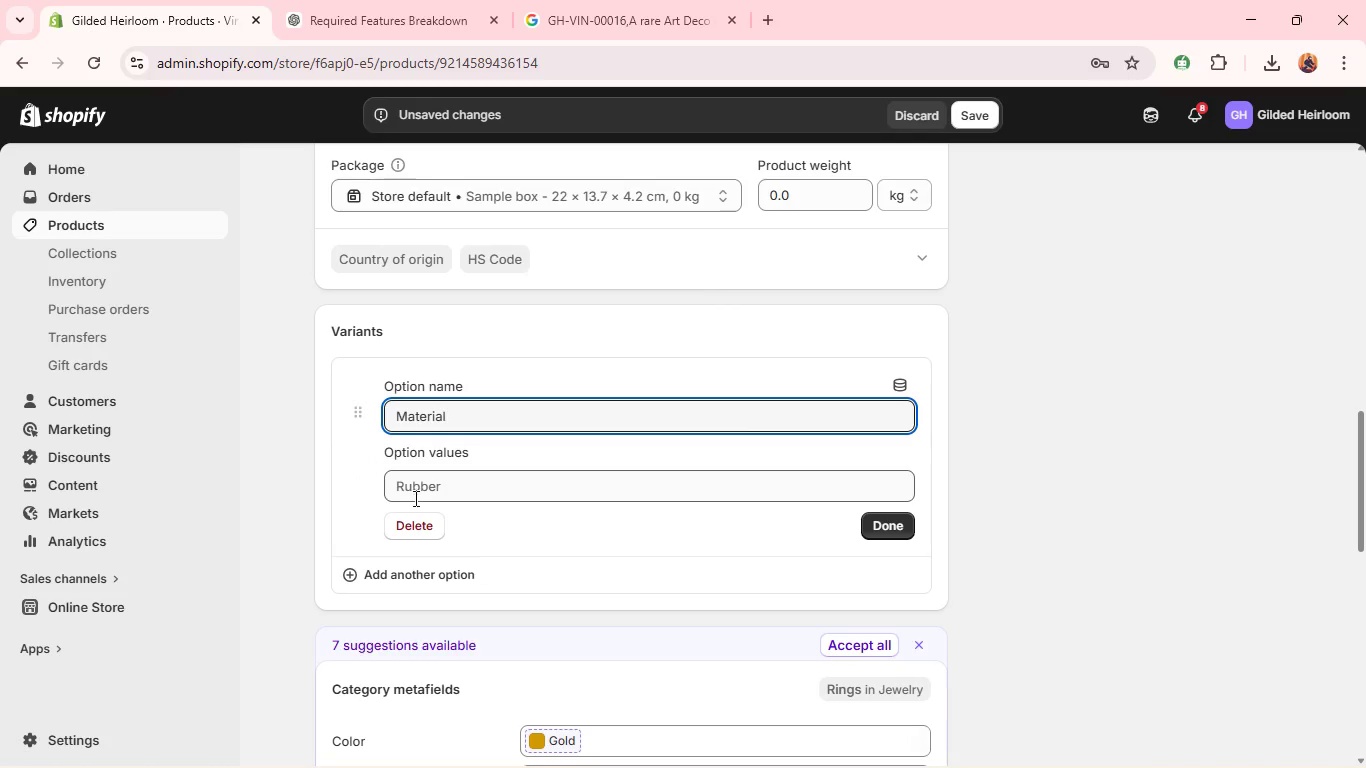 
left_click([417, 495])
 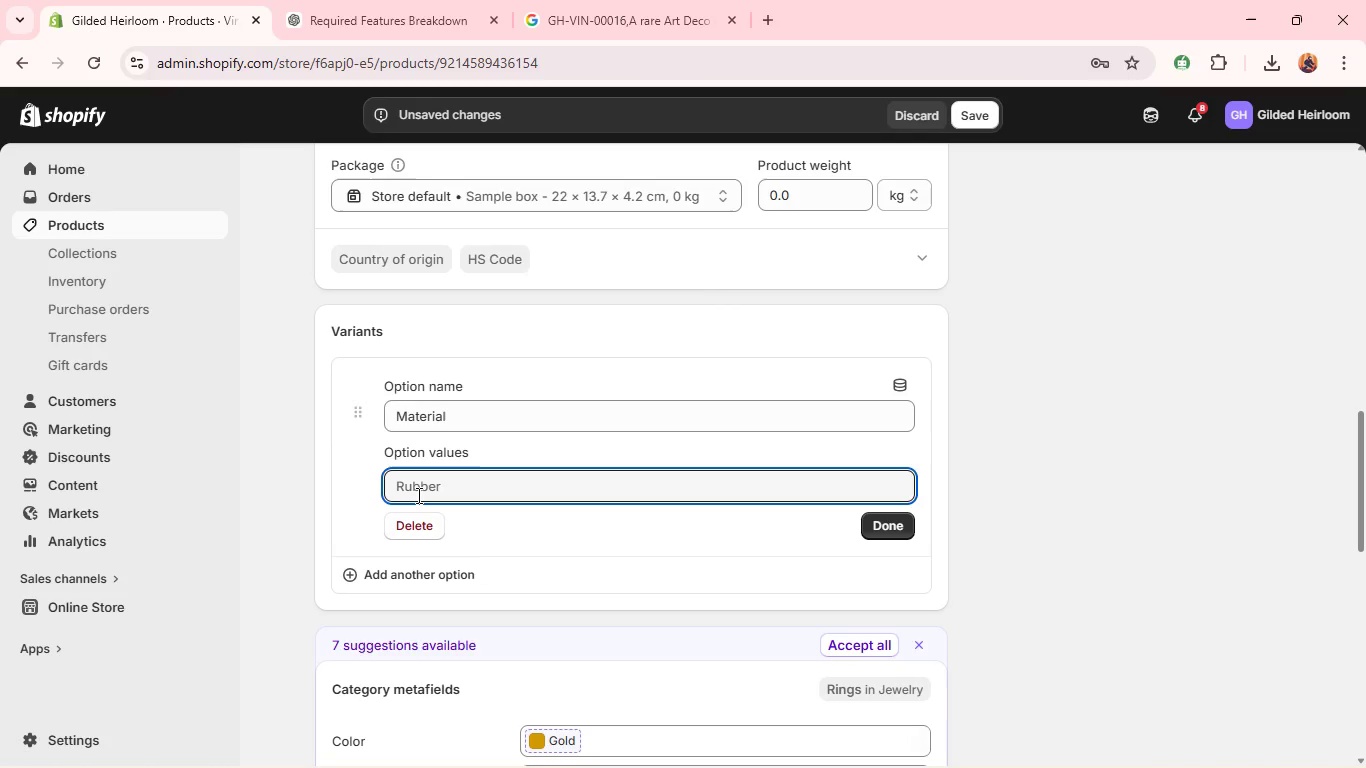 
type(9k Yelo)
key(Backspace)
type(low Gold )
 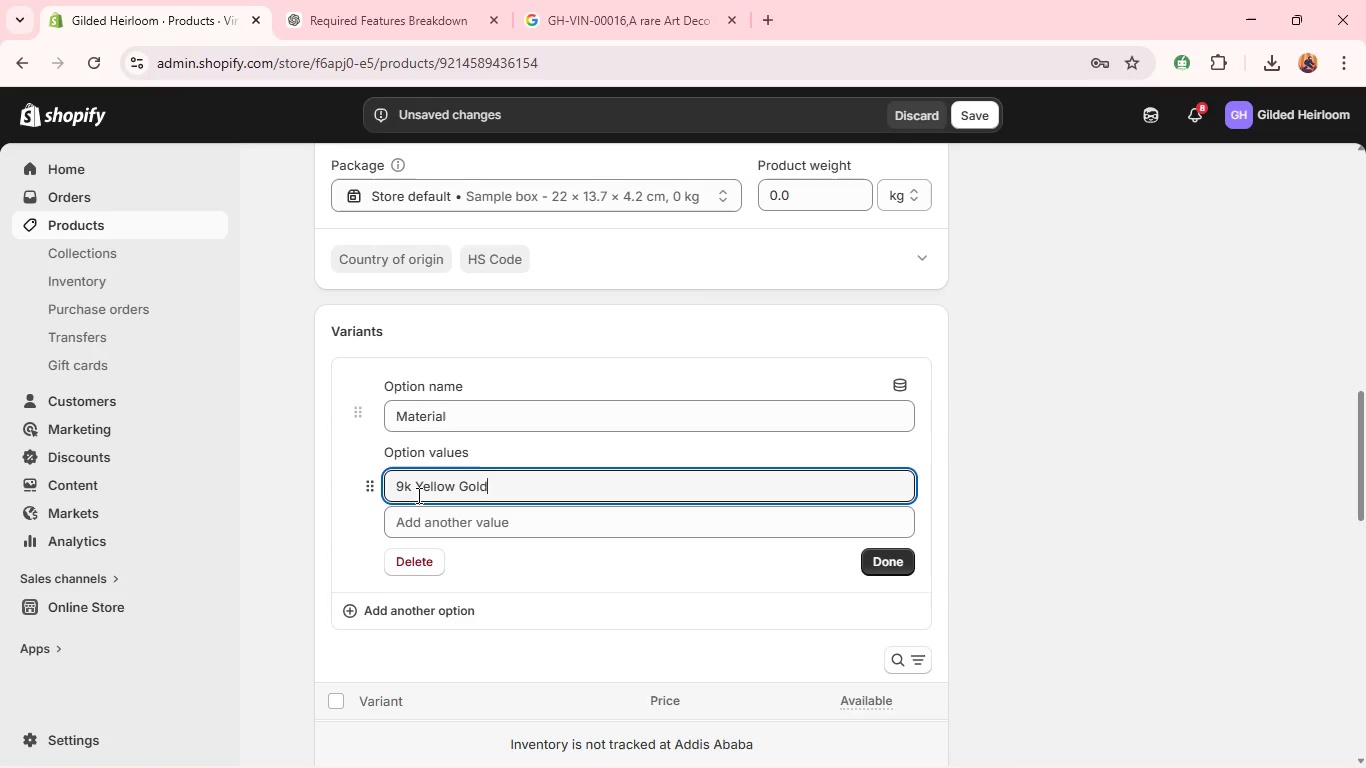 
wait(10.97)
 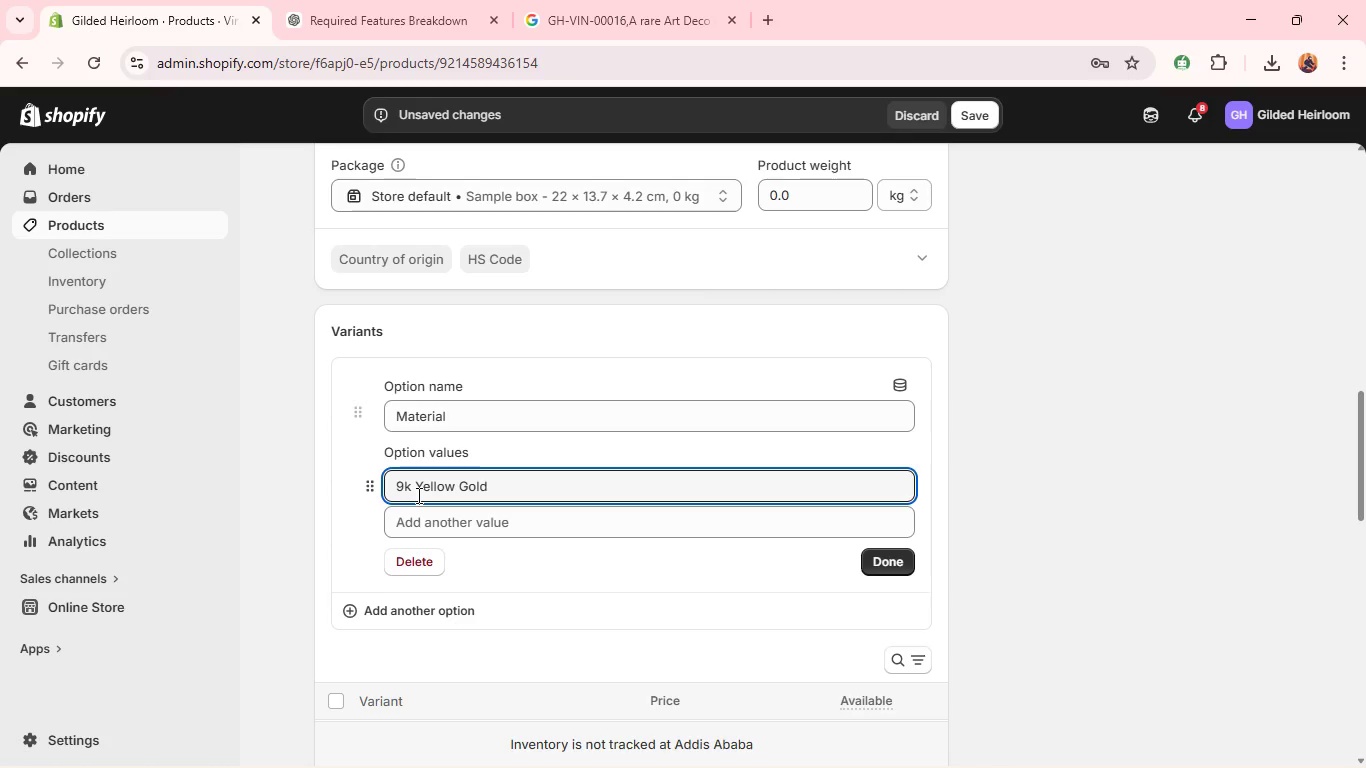 
left_click([881, 559])
 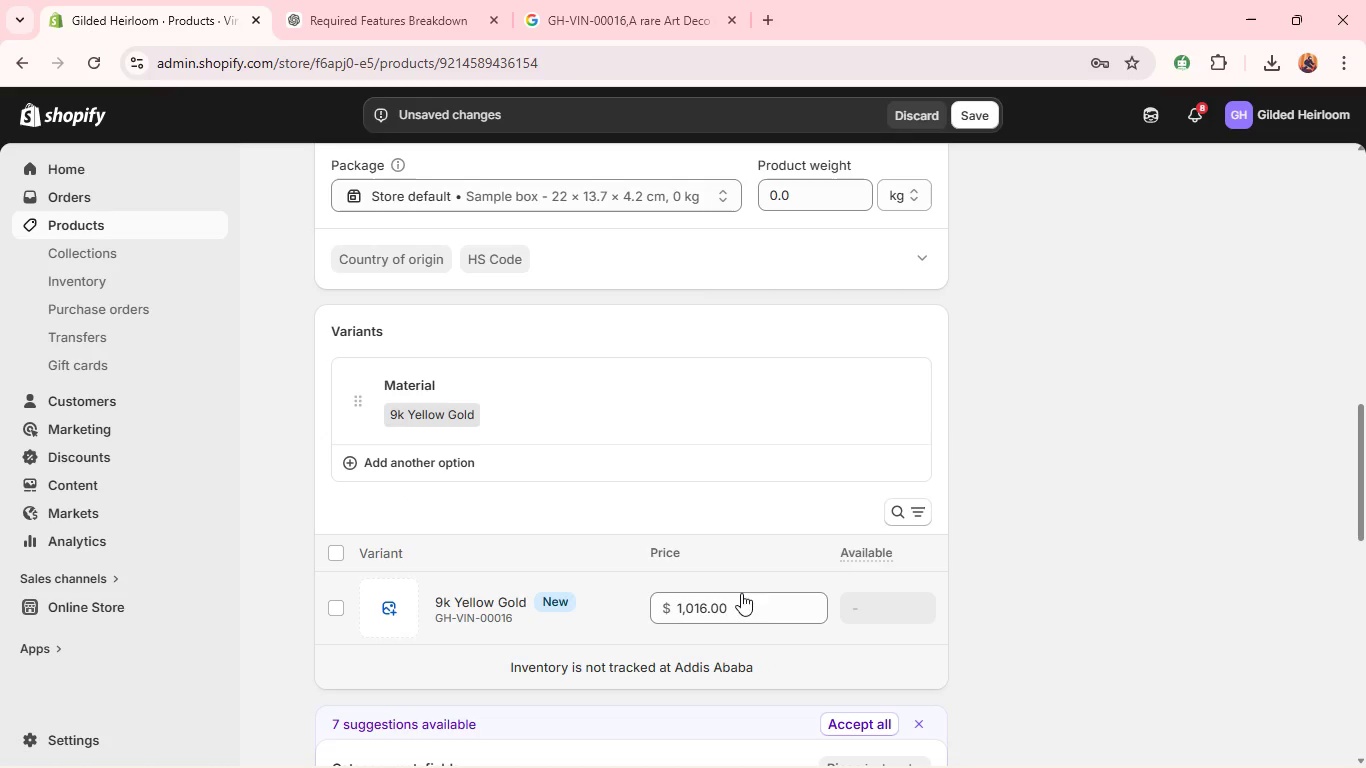 
double_click([727, 615])
 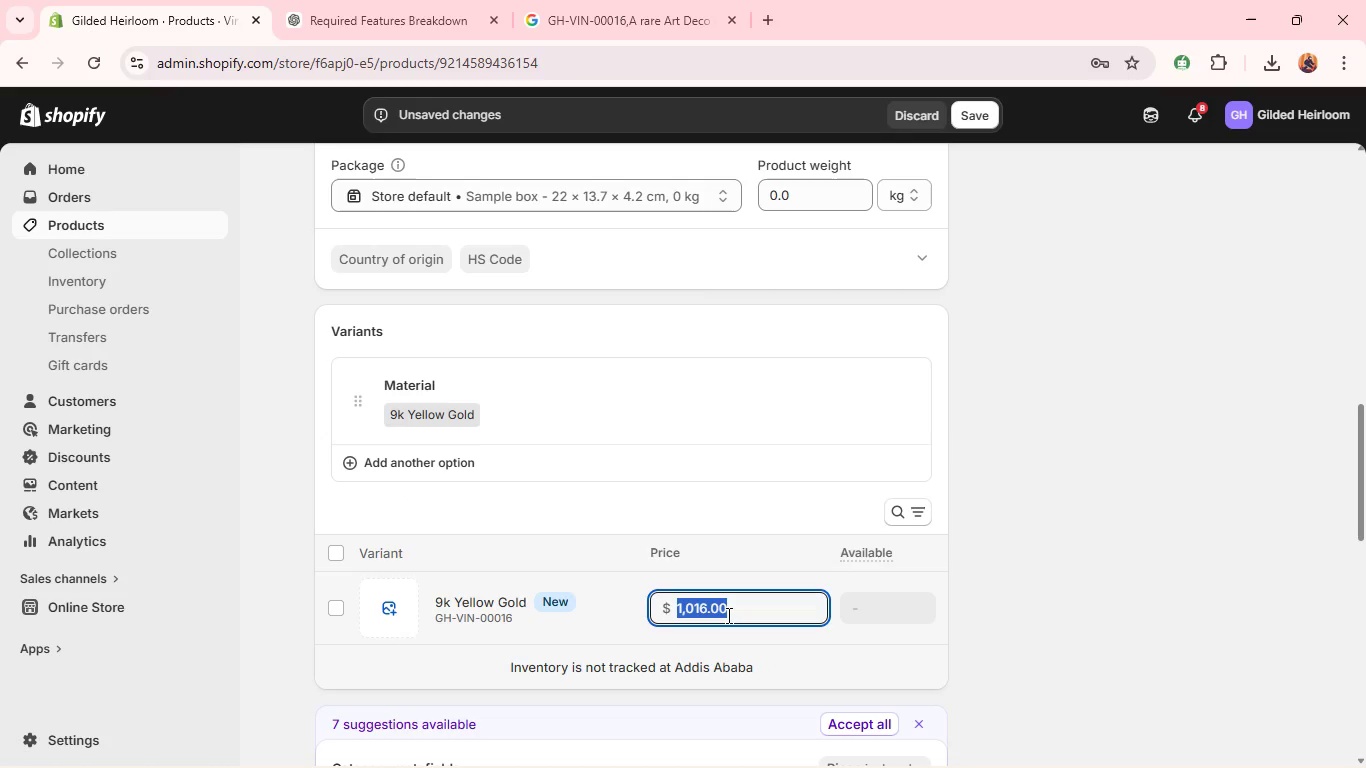 
triple_click([727, 615])
 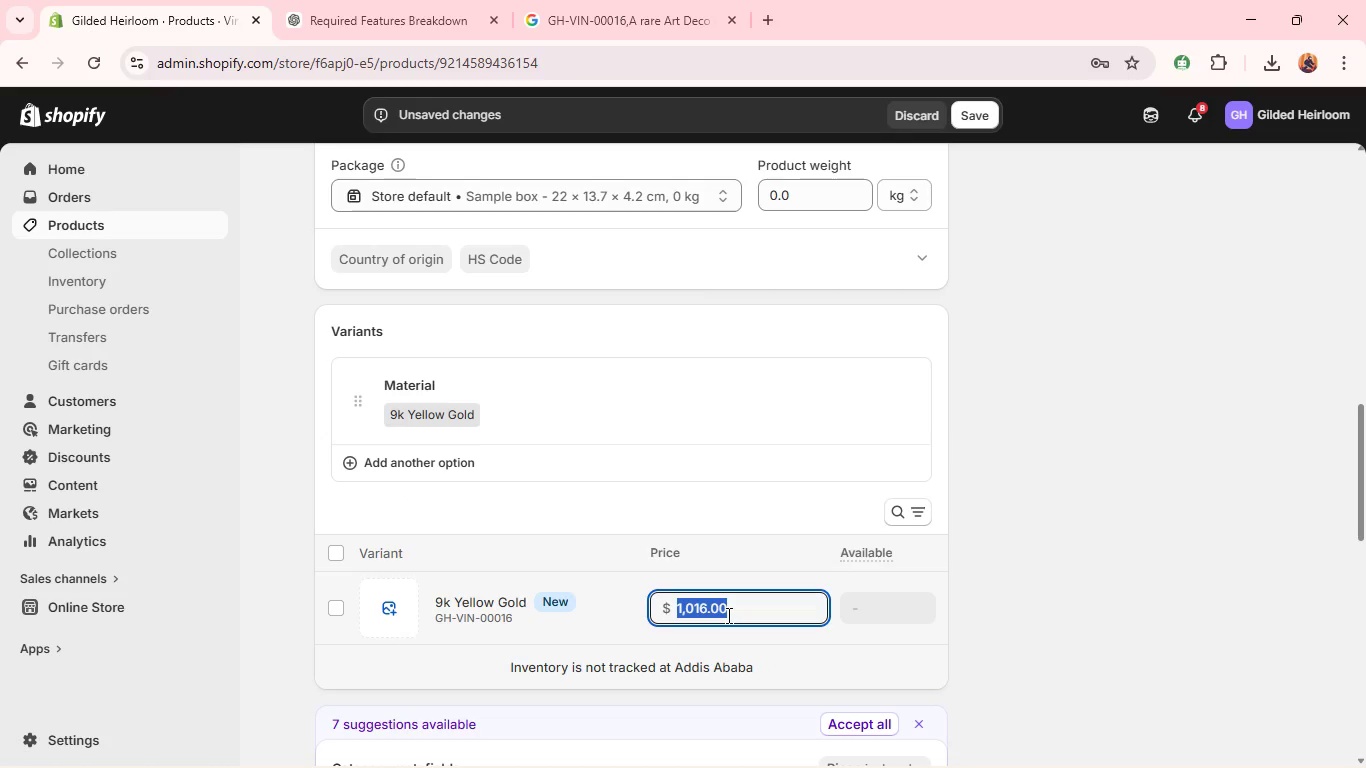 
type(8900)
 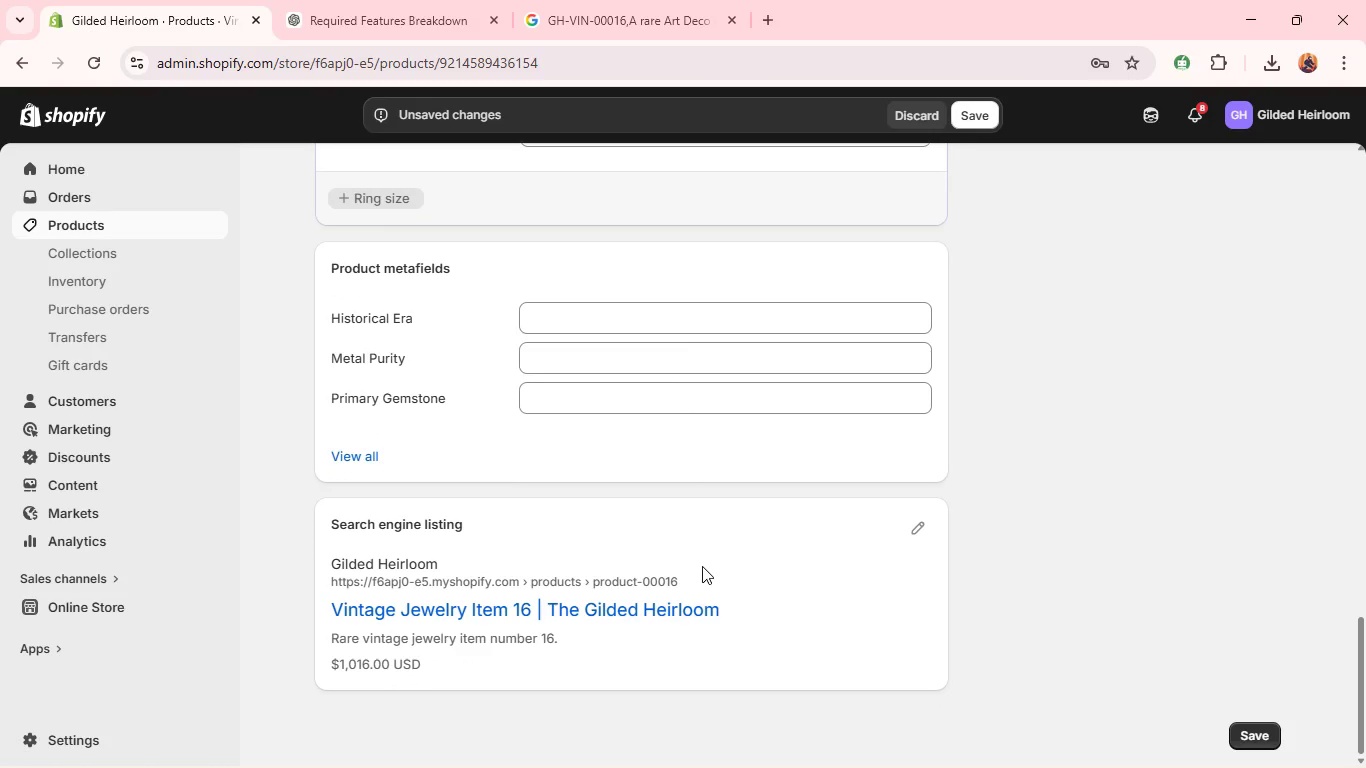 
left_click([637, 328])
 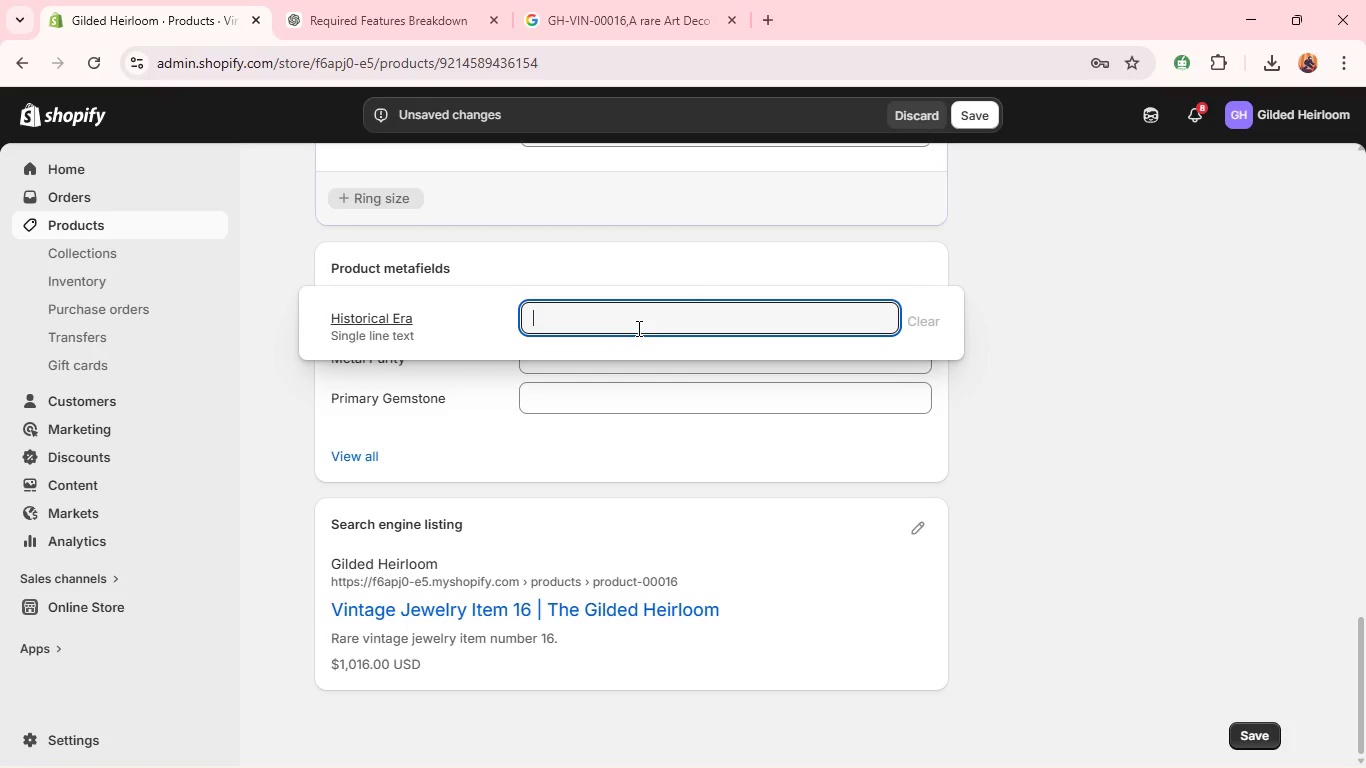 
wait(38.84)
 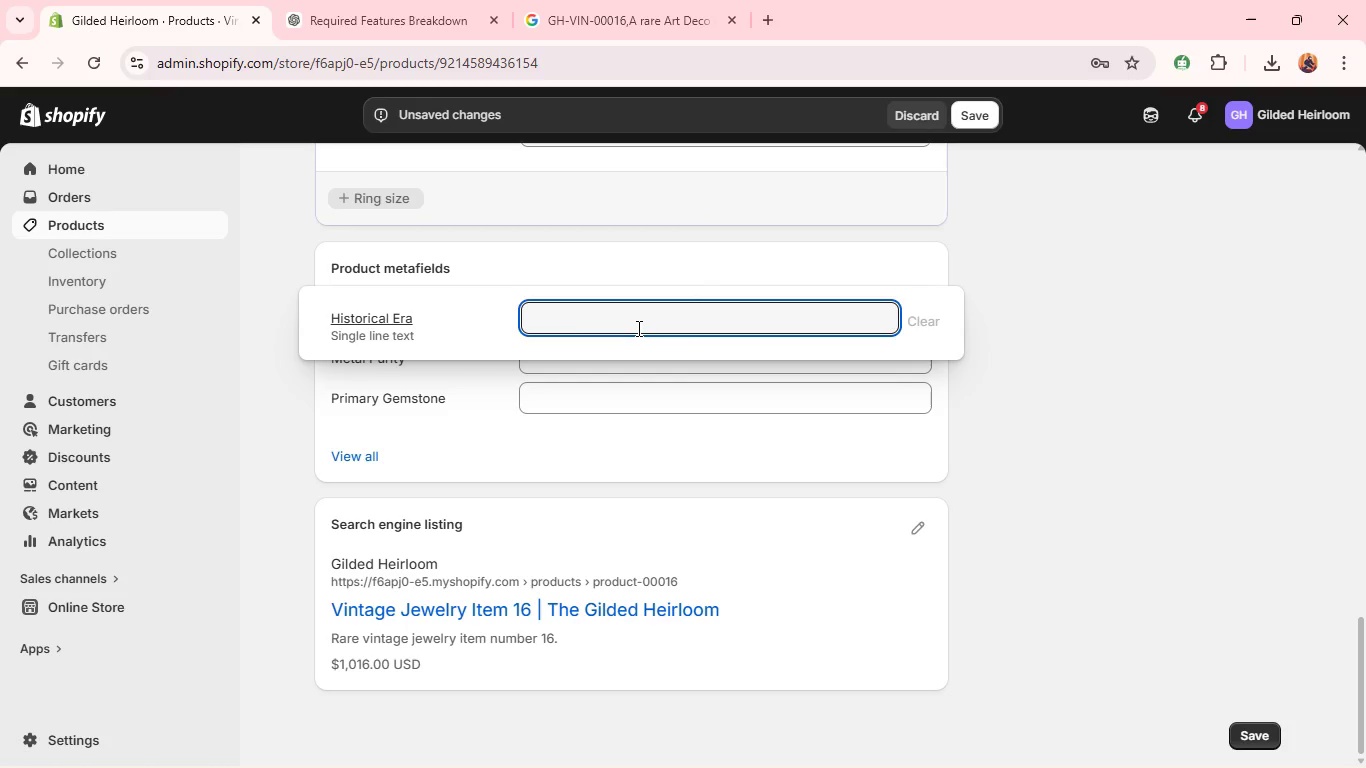 
type(Art Deco)
 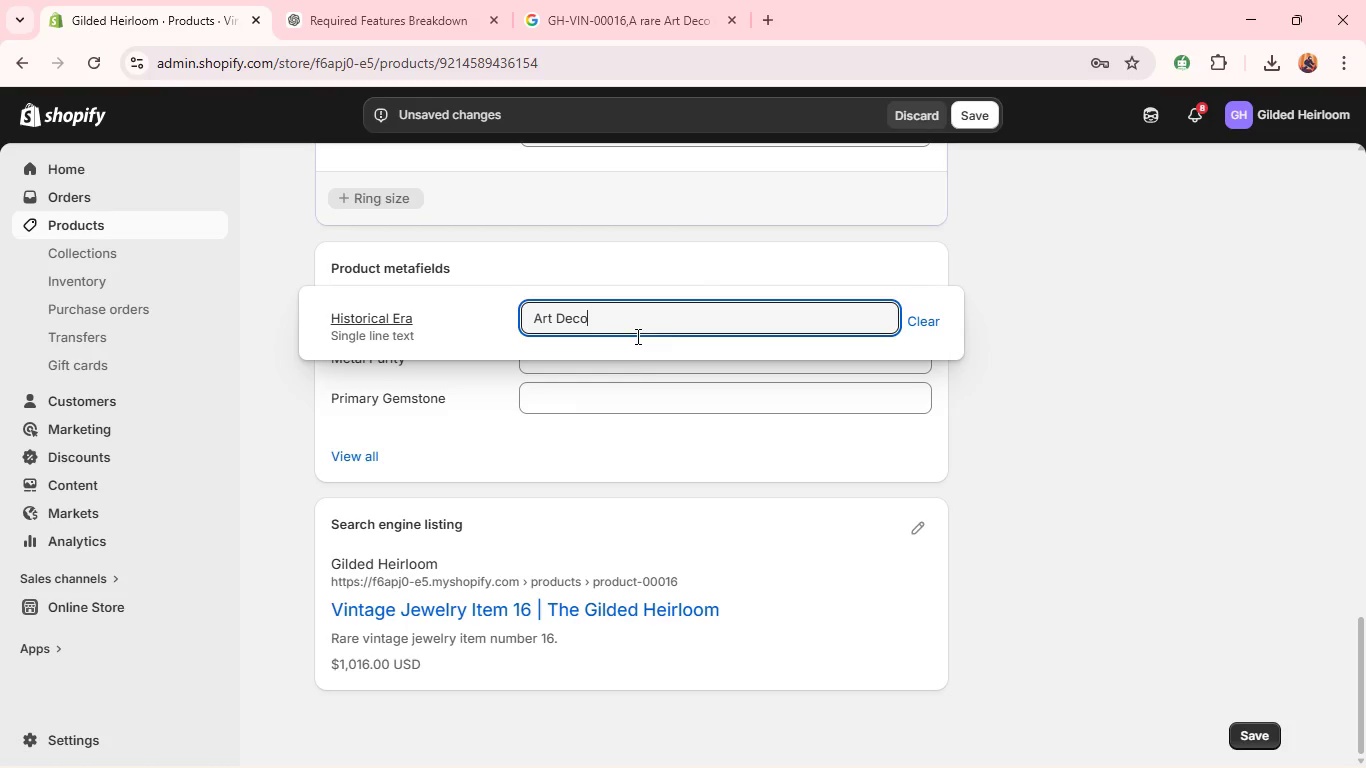 
left_click([621, 370])
 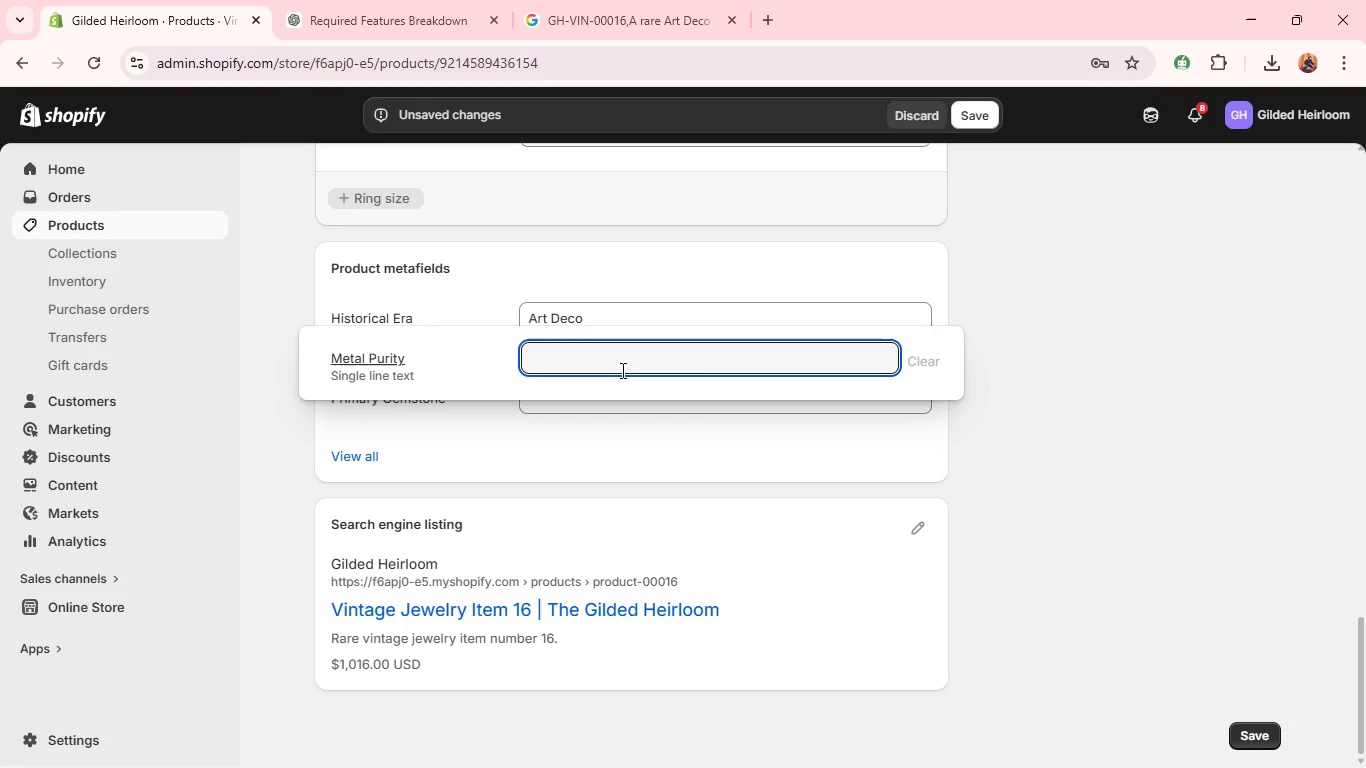 
wait(9.45)
 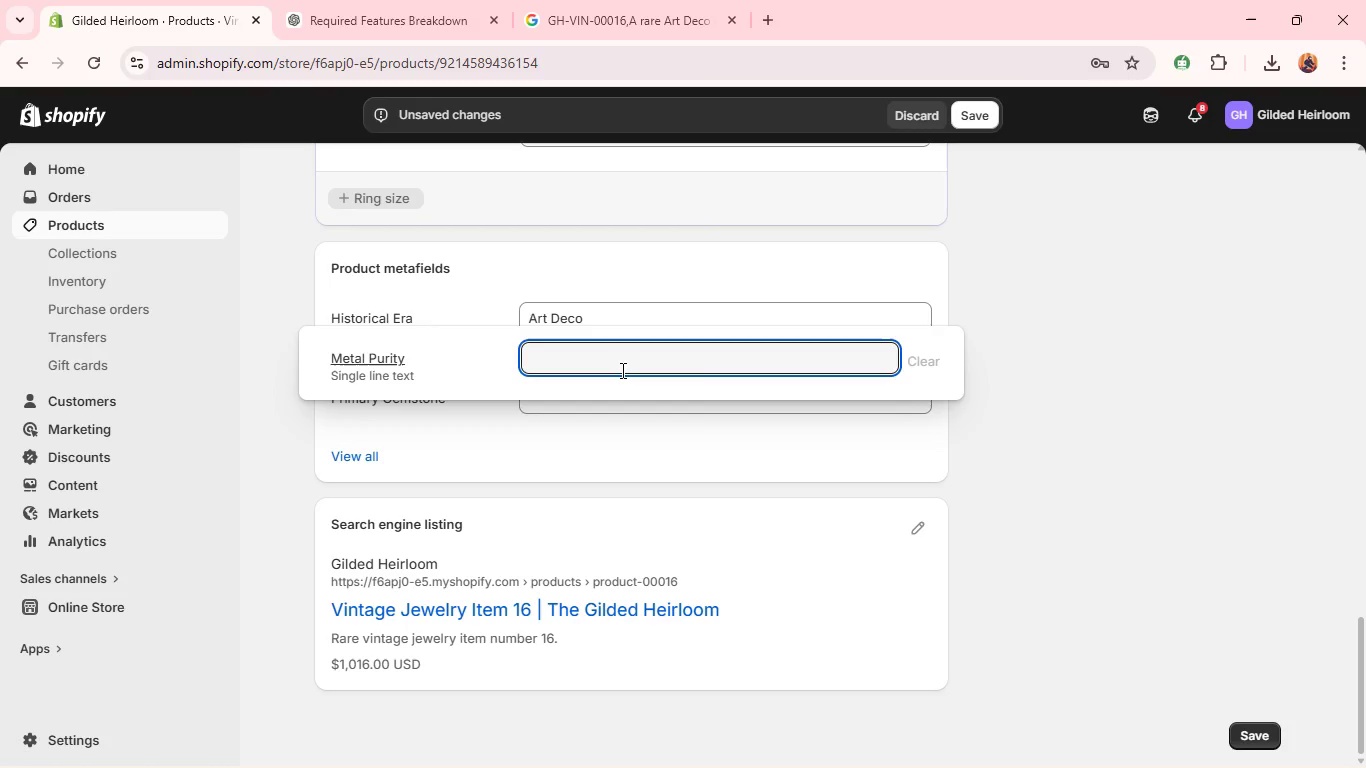 
type(18k Who)
key(Backspace)
type(ite Gold)
 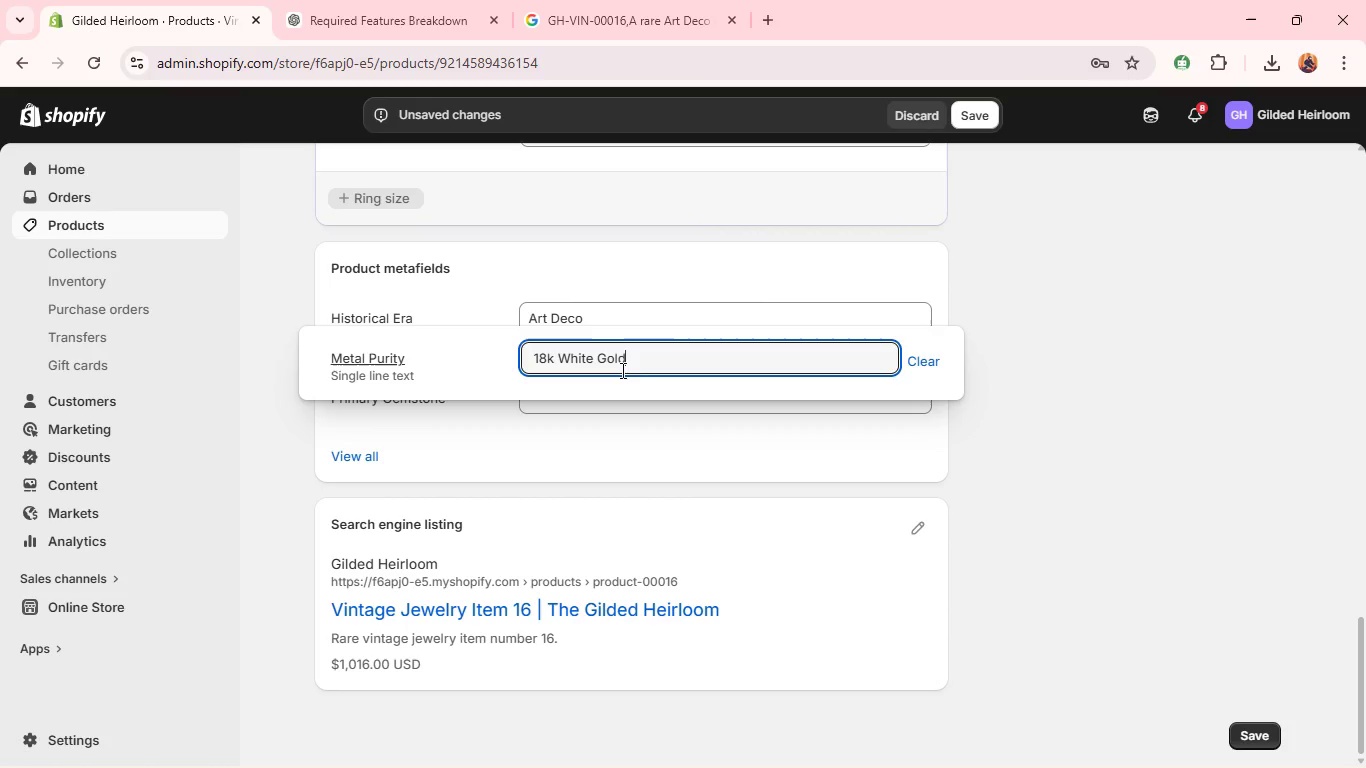 
left_click([611, 411])
 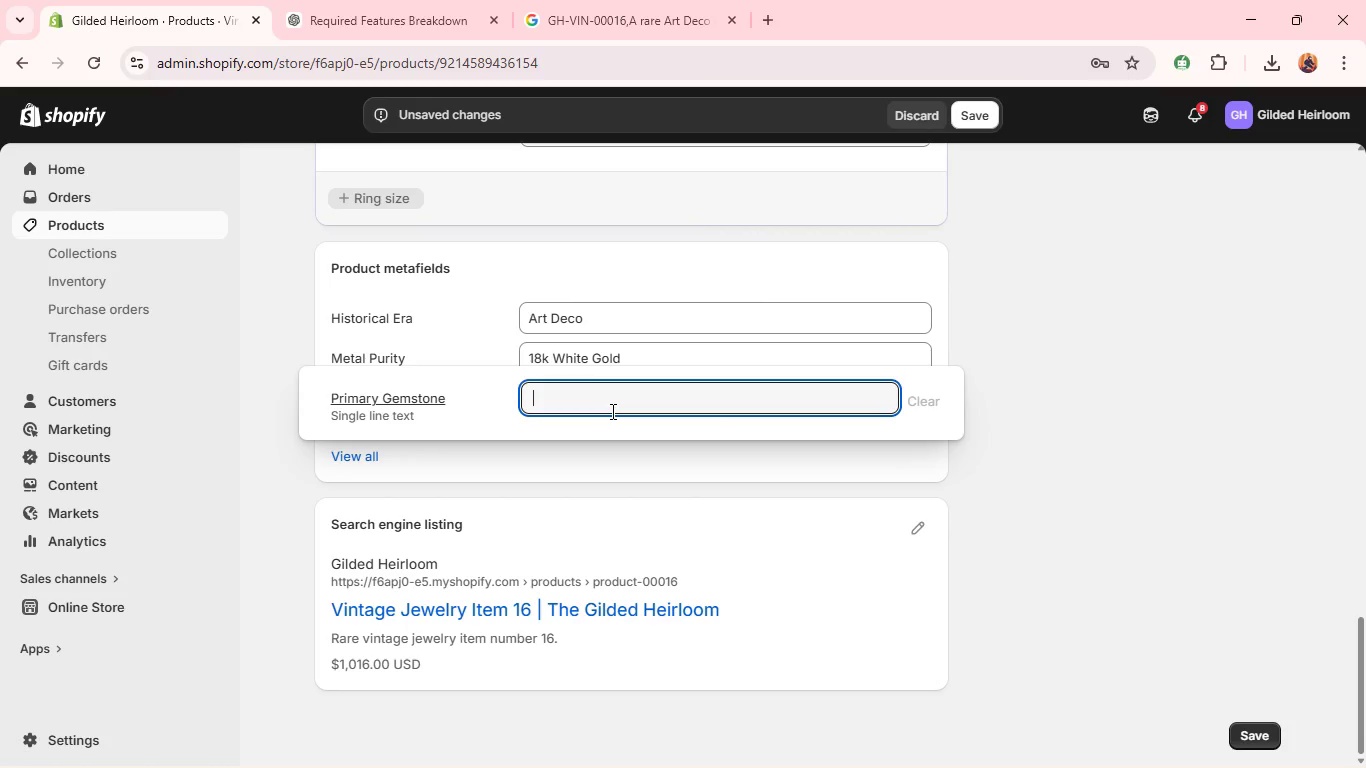 
type(Colombian Emerald)
 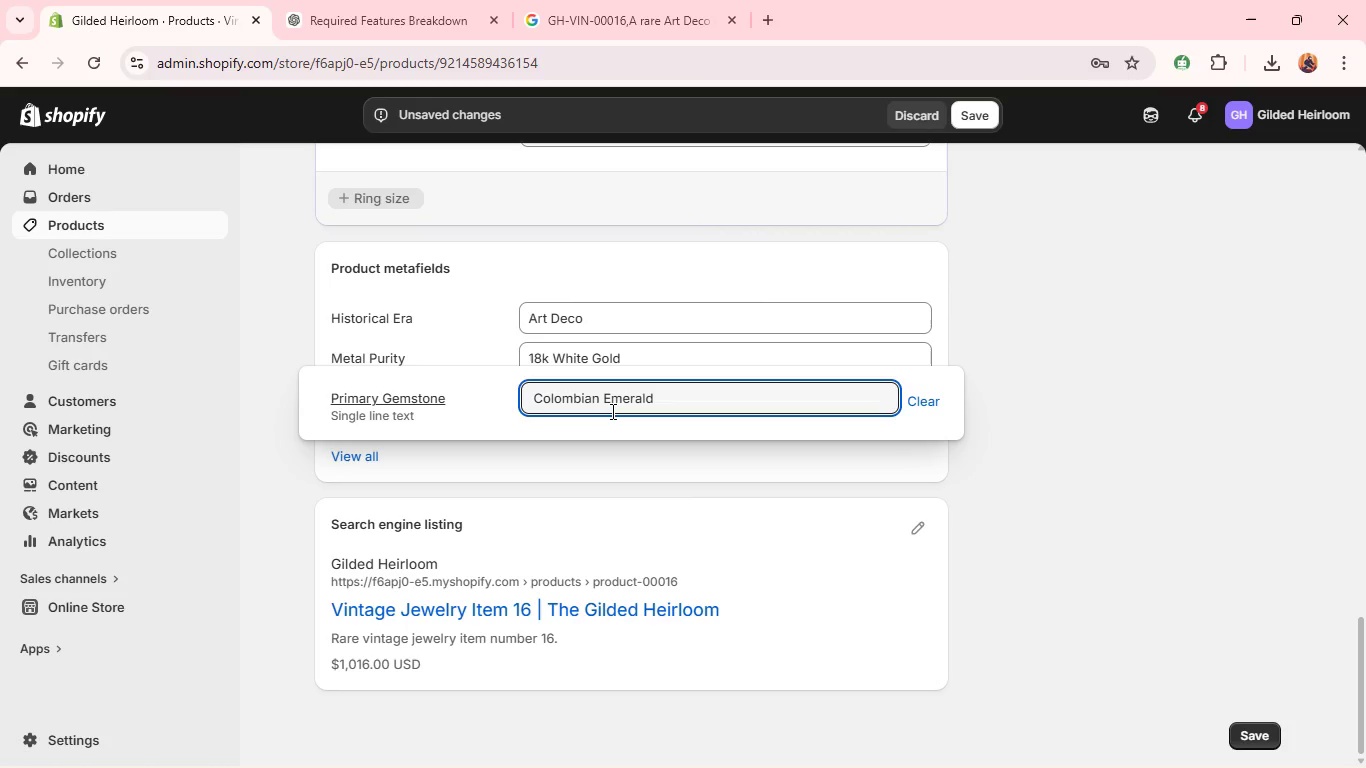 
left_click([1117, 534])
 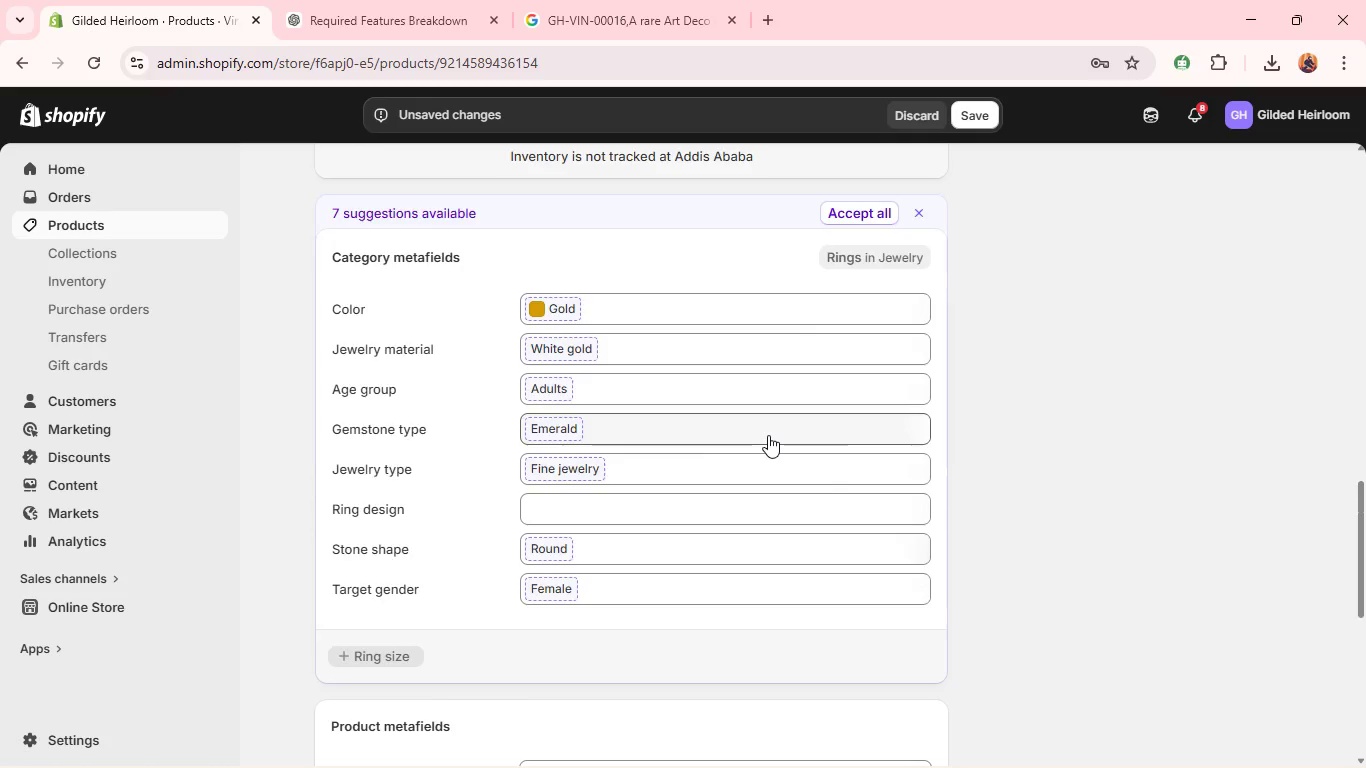 
wait(23.59)
 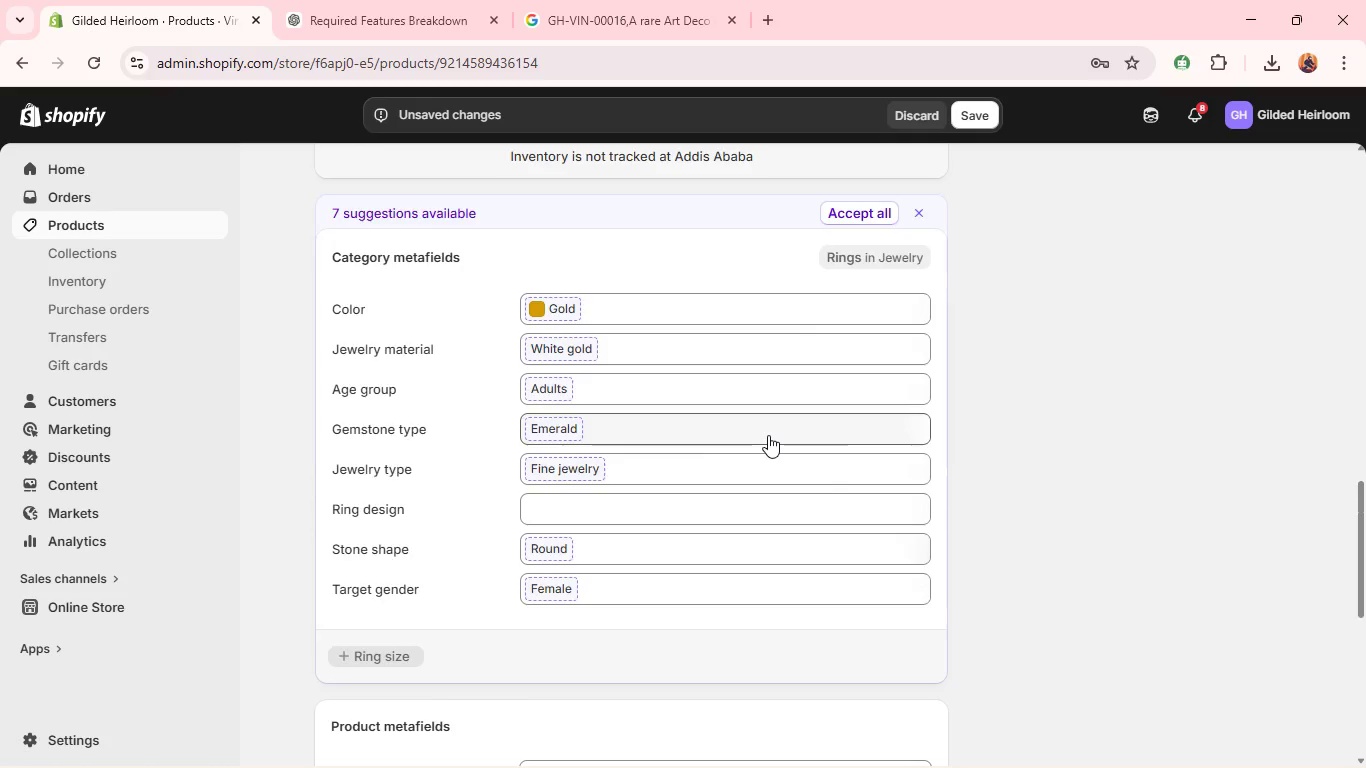 
left_click([475, 507])
 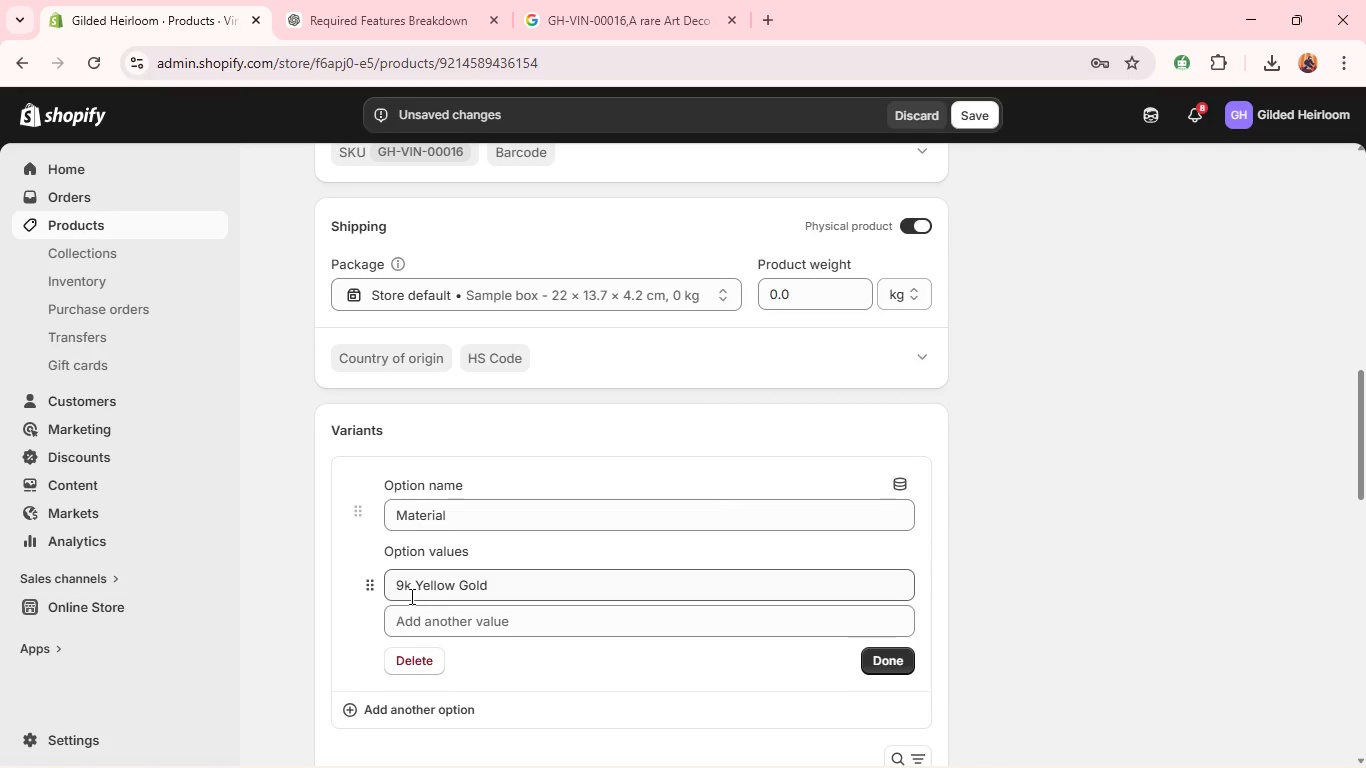 
left_click([401, 594])
 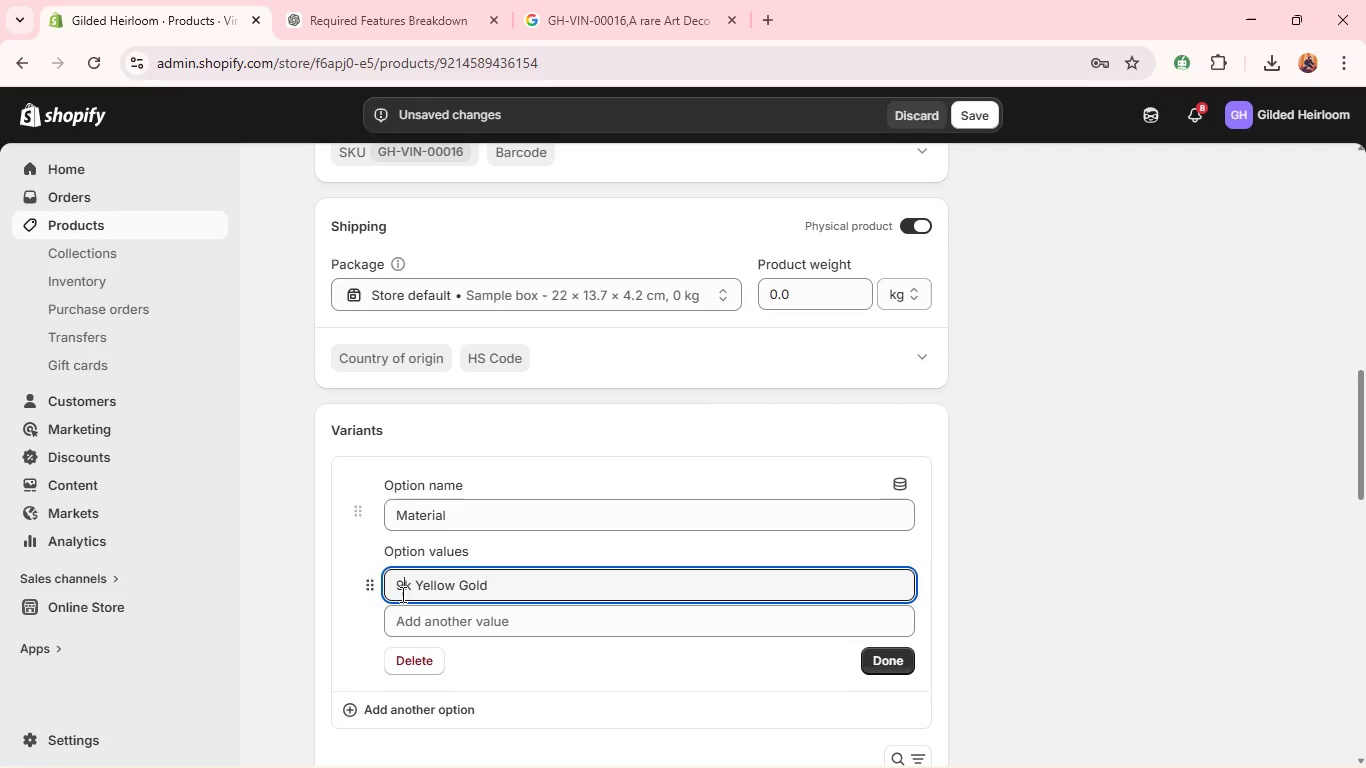 
key(Backspace)
type(18)
 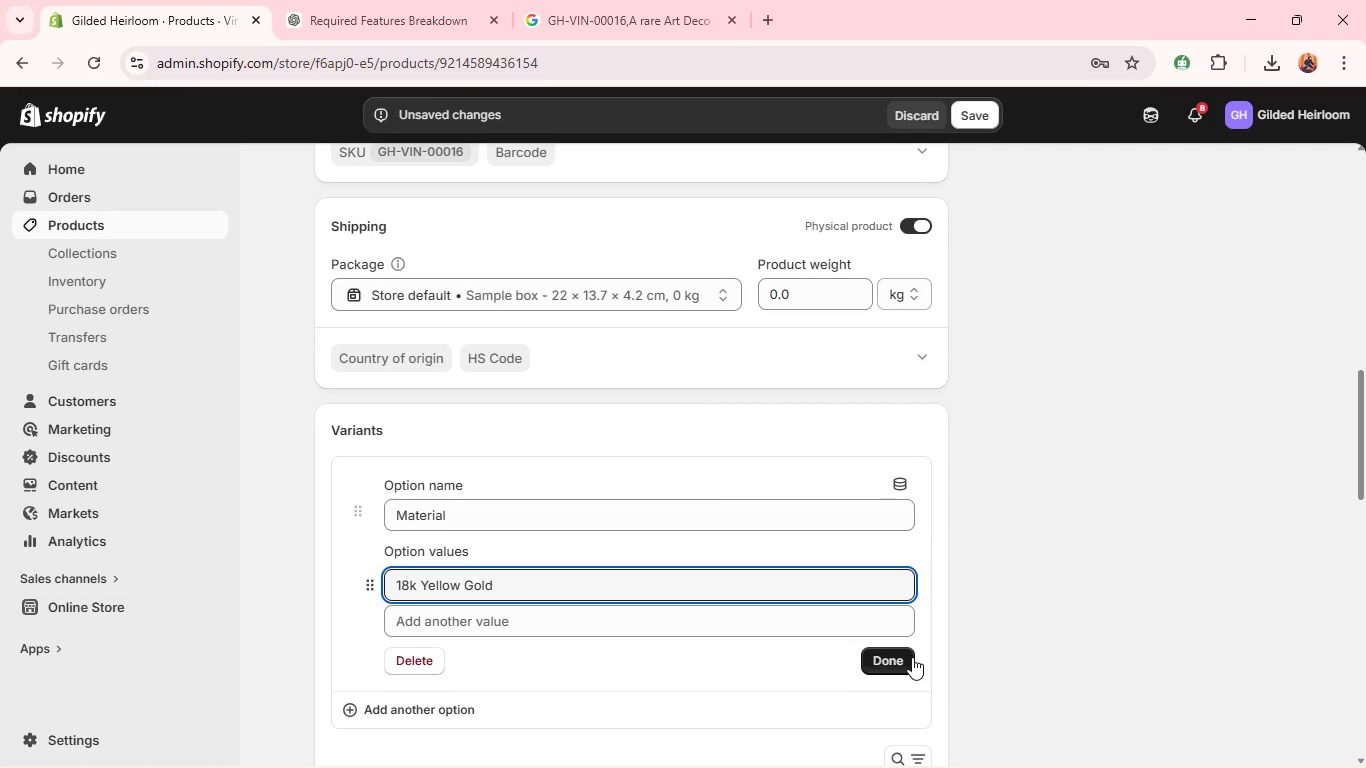 
wait(6.89)
 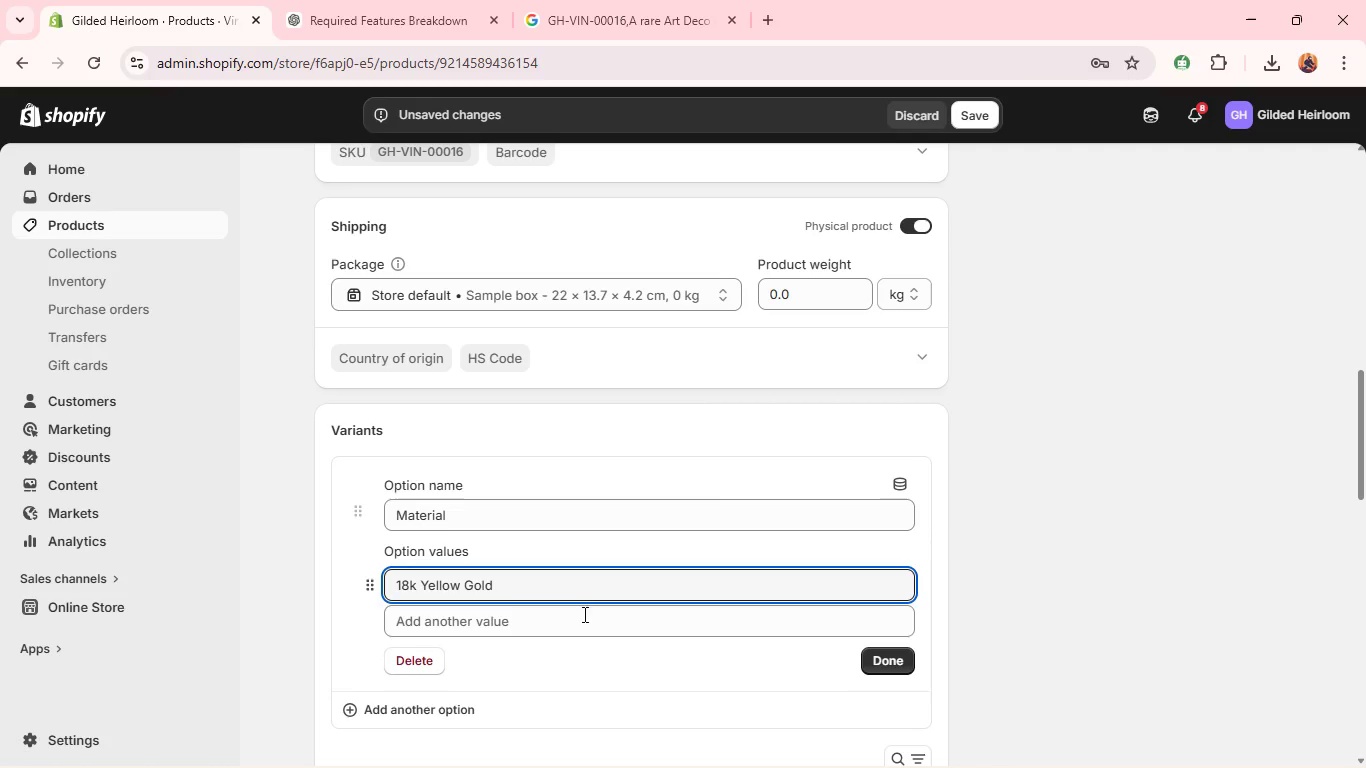 
double_click([431, 579])
 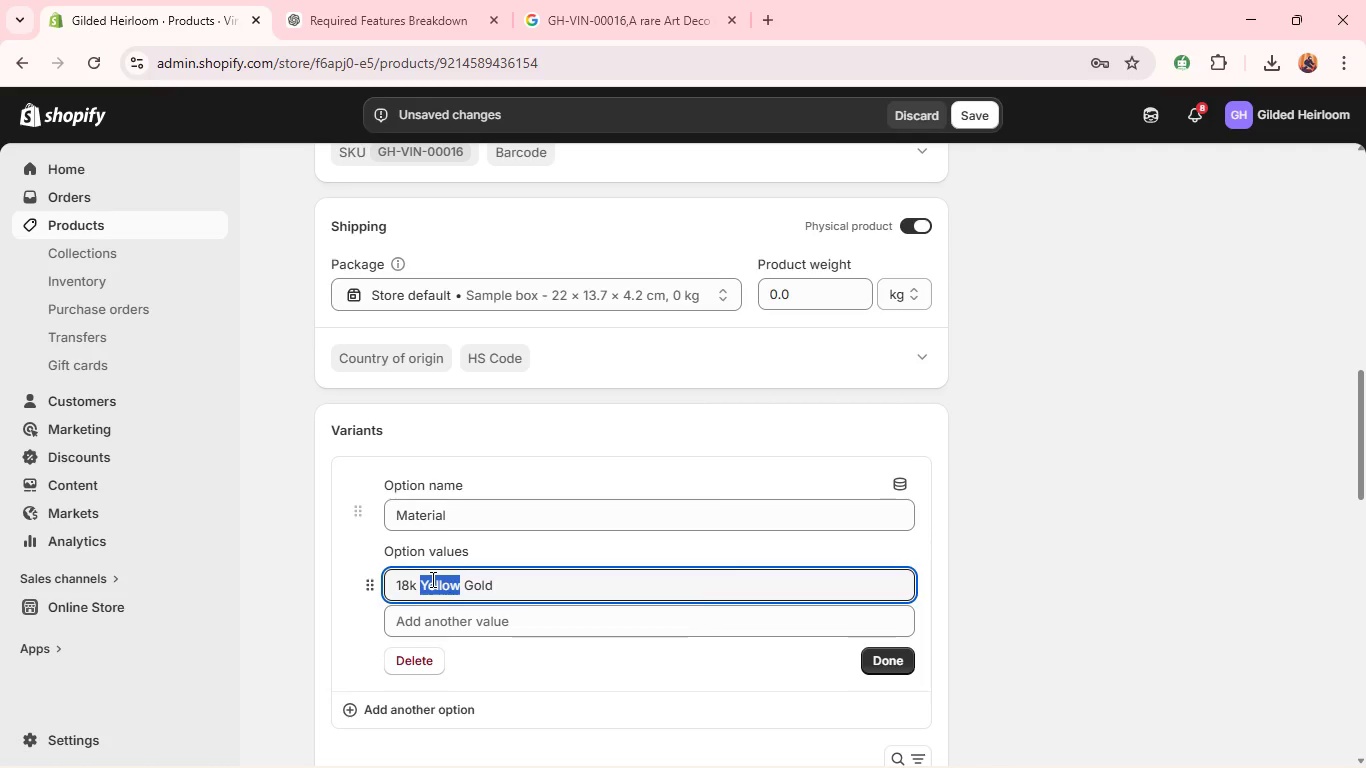 
type(White)
 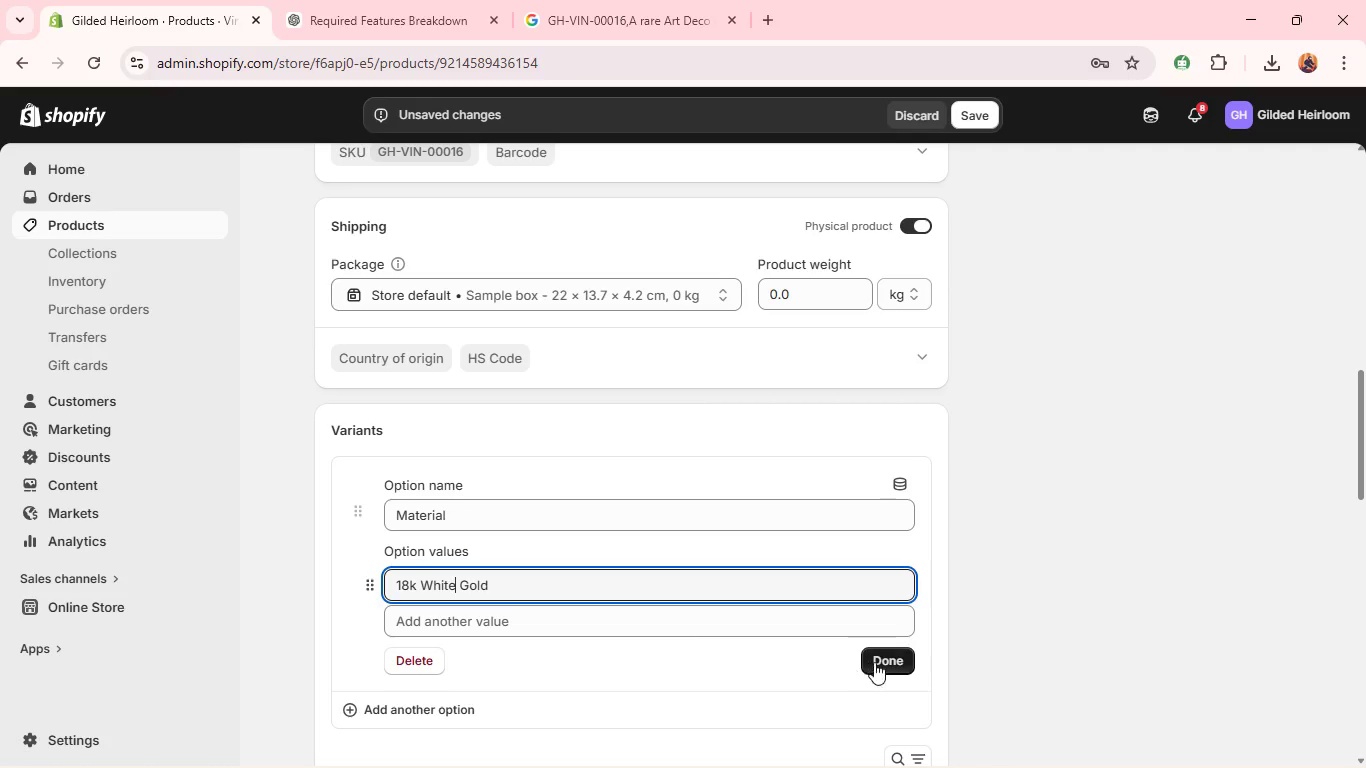 
left_click([880, 660])
 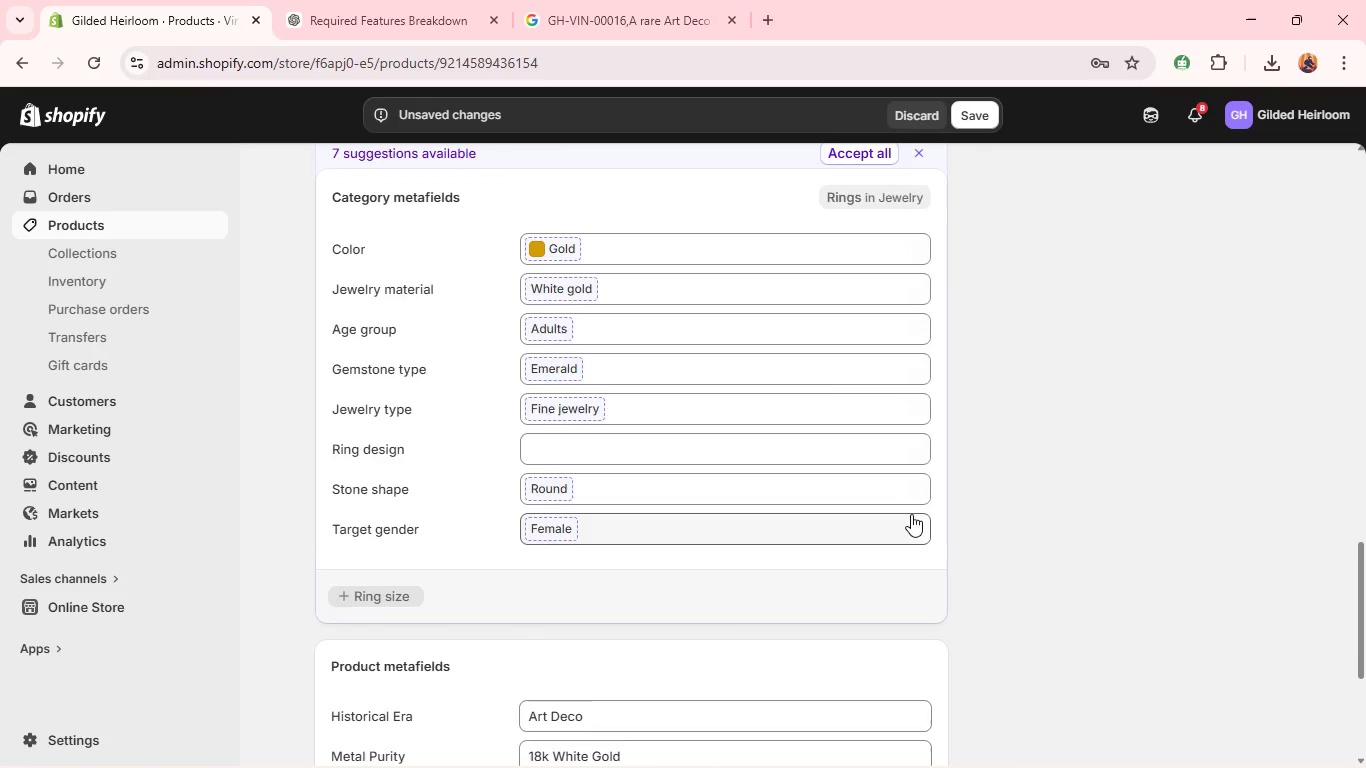 
wait(11.0)
 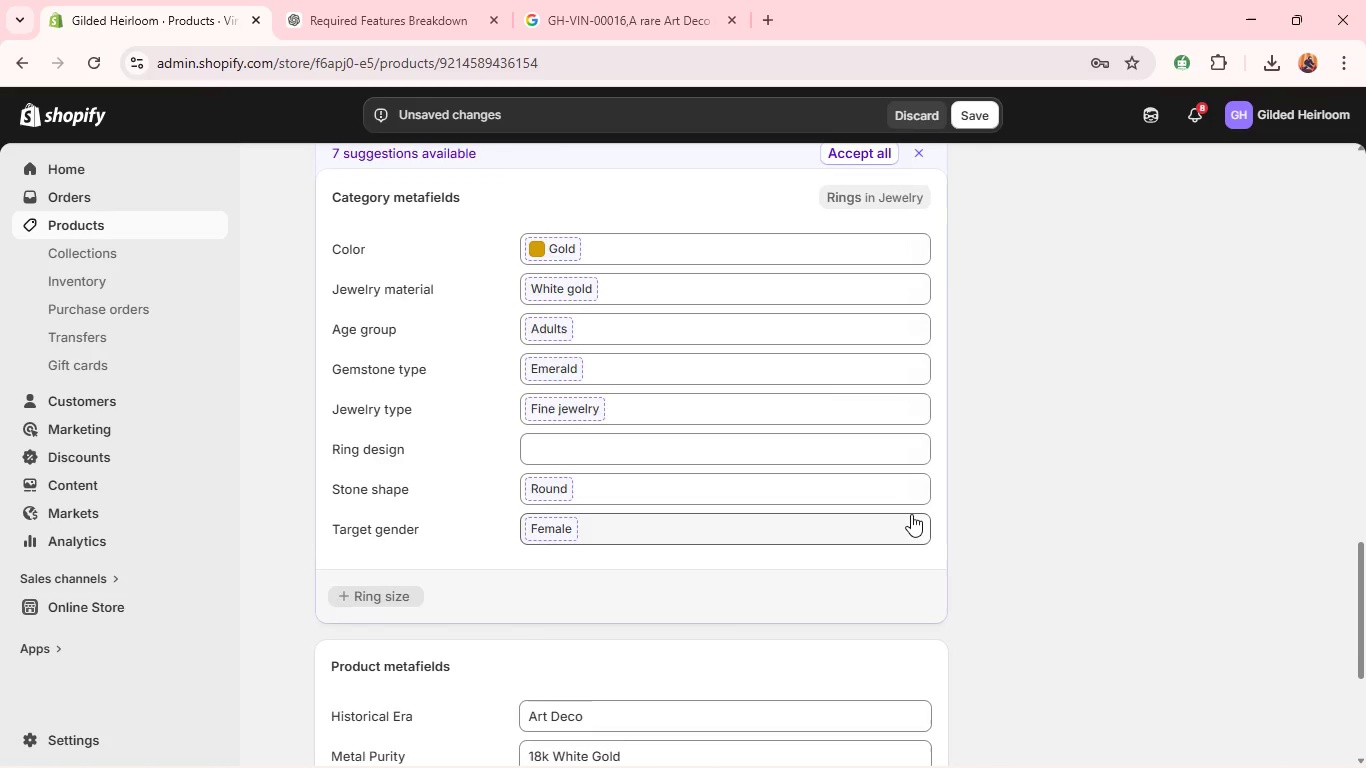 
left_click([911, 514])
 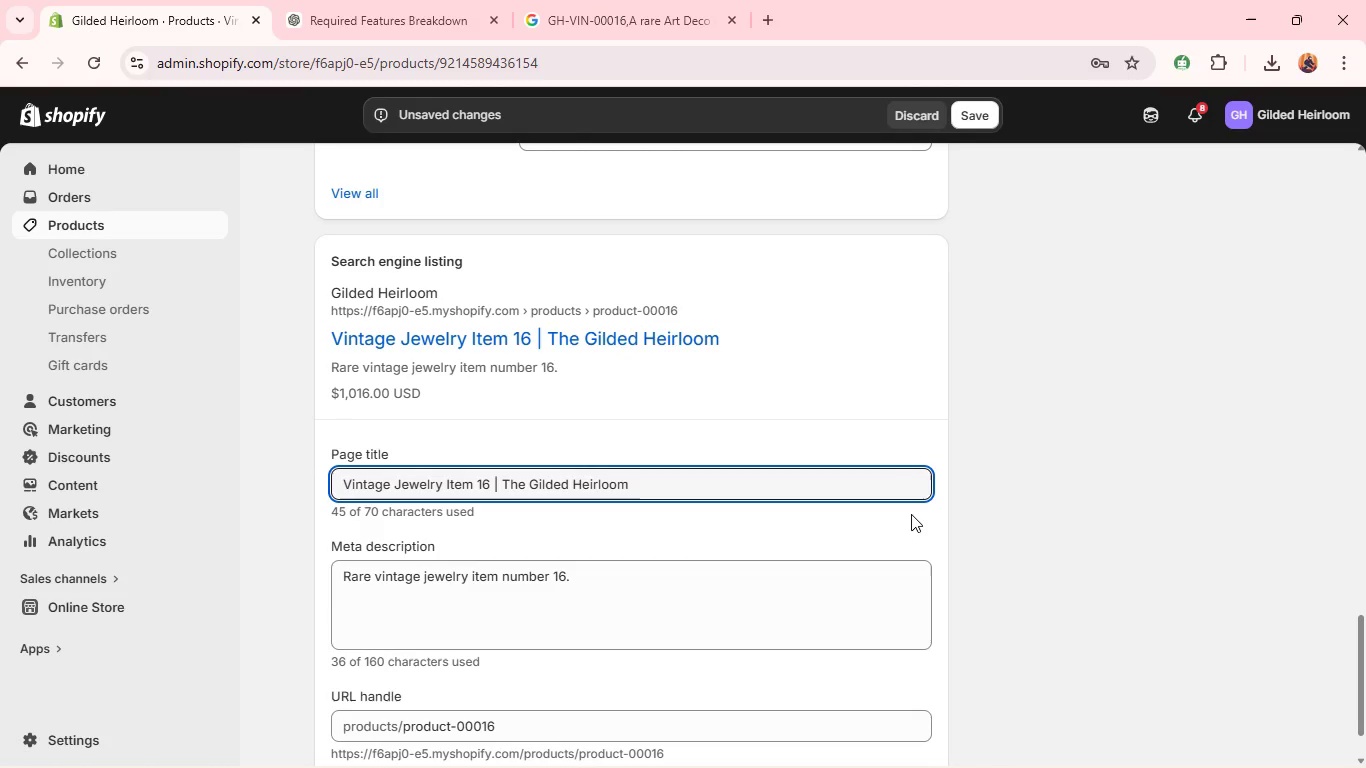 
wait(9.0)
 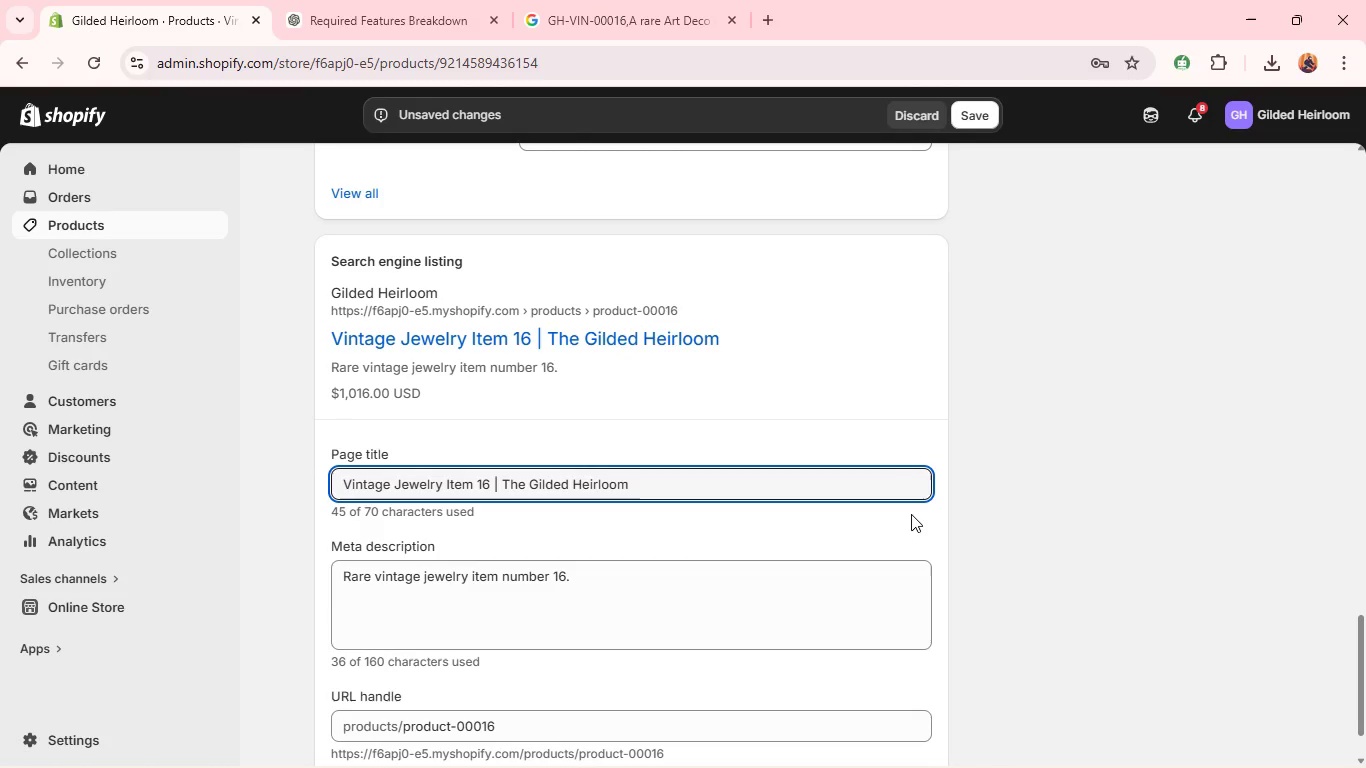 
left_click([497, 487])
 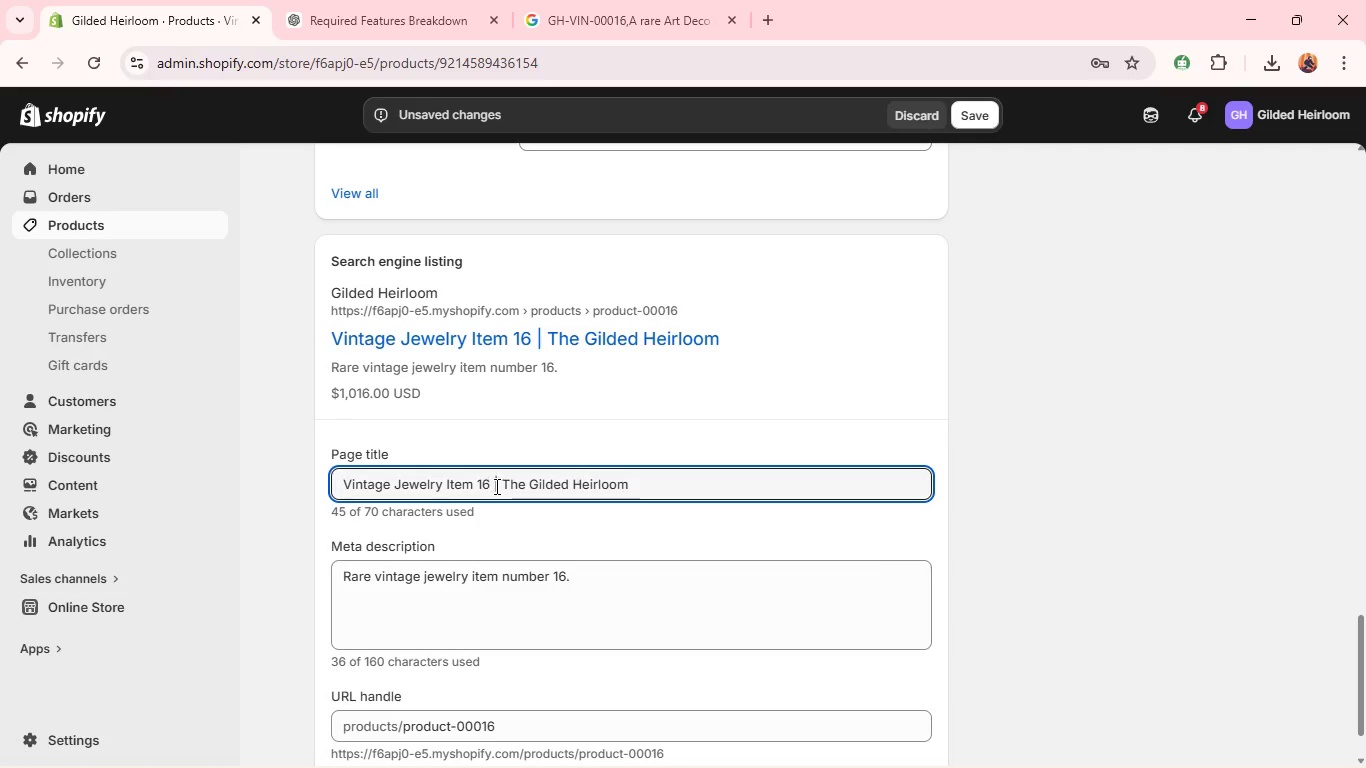 
left_click([495, 486])
 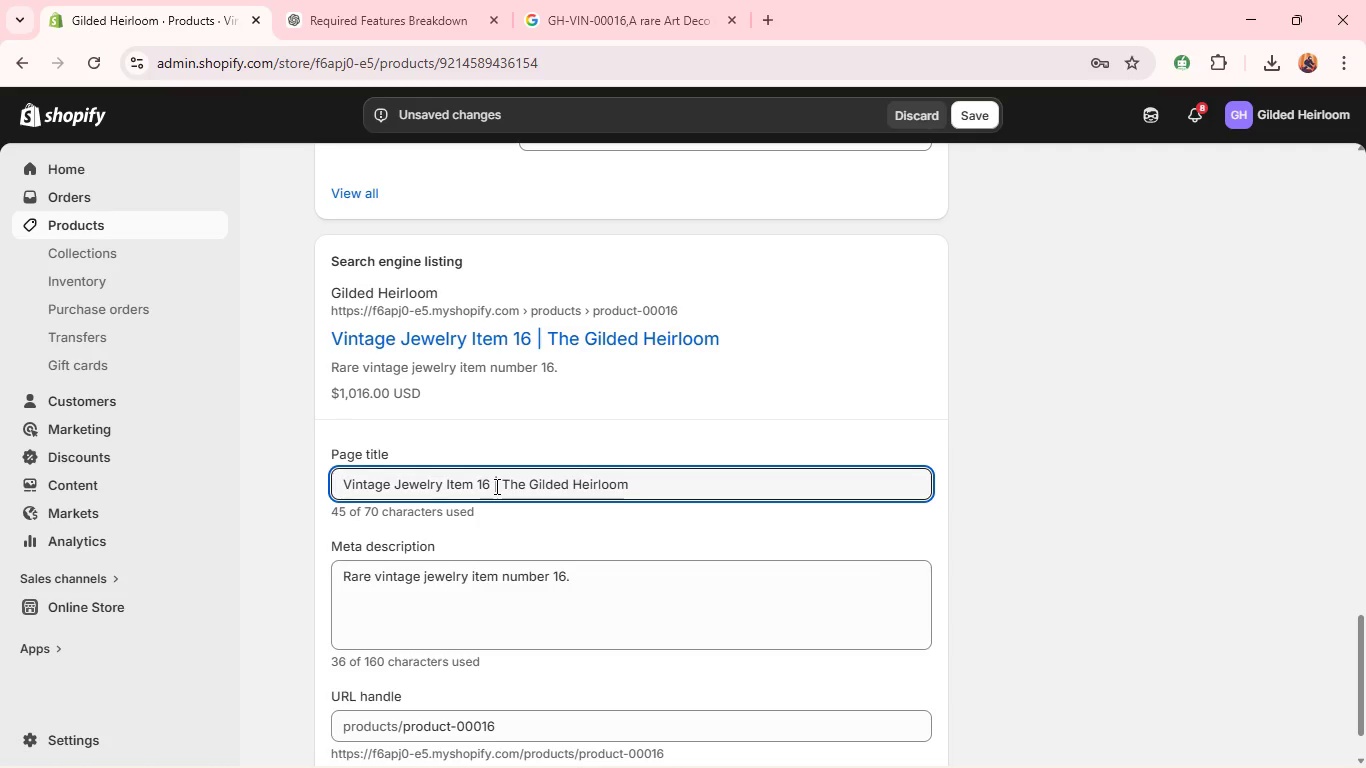 
hold_key(key=Backspace, duration=1.14)
 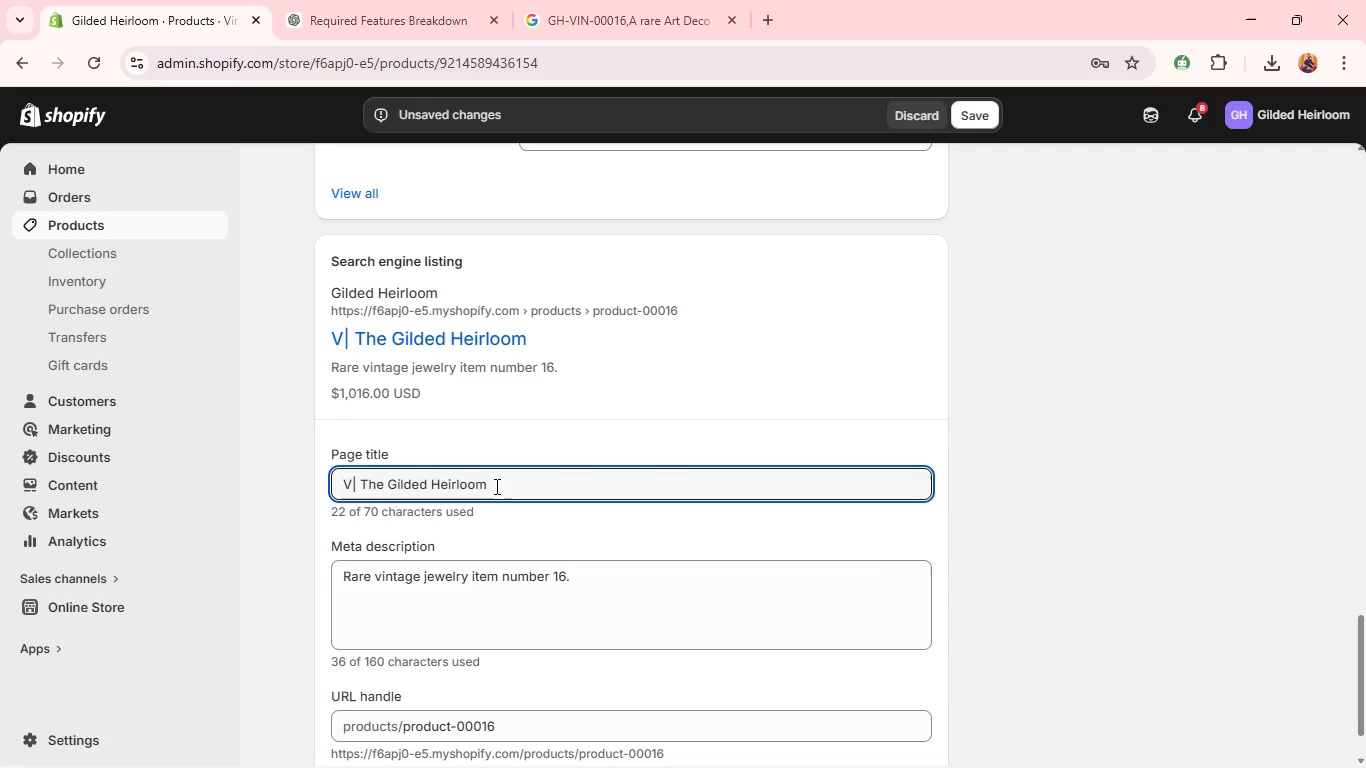 
key(Backspace)
 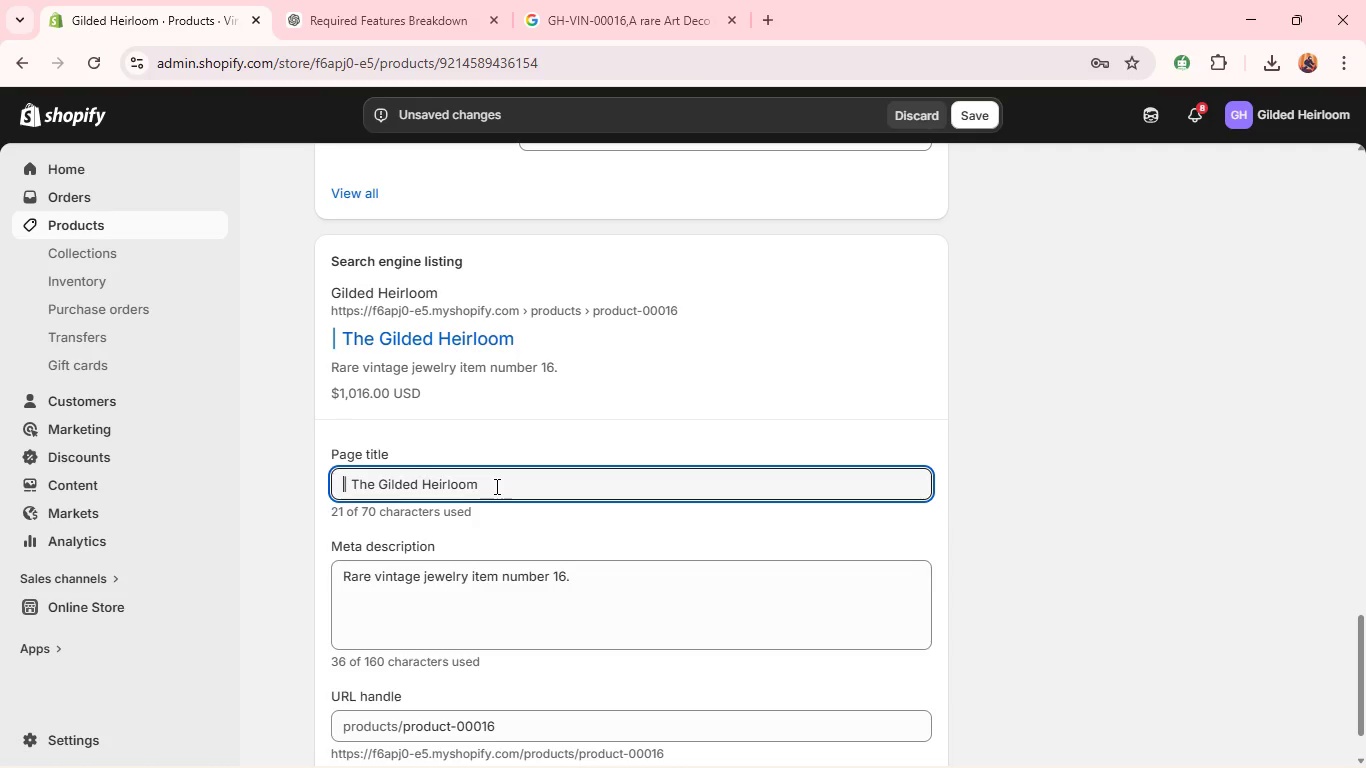 
wait(29.22)
 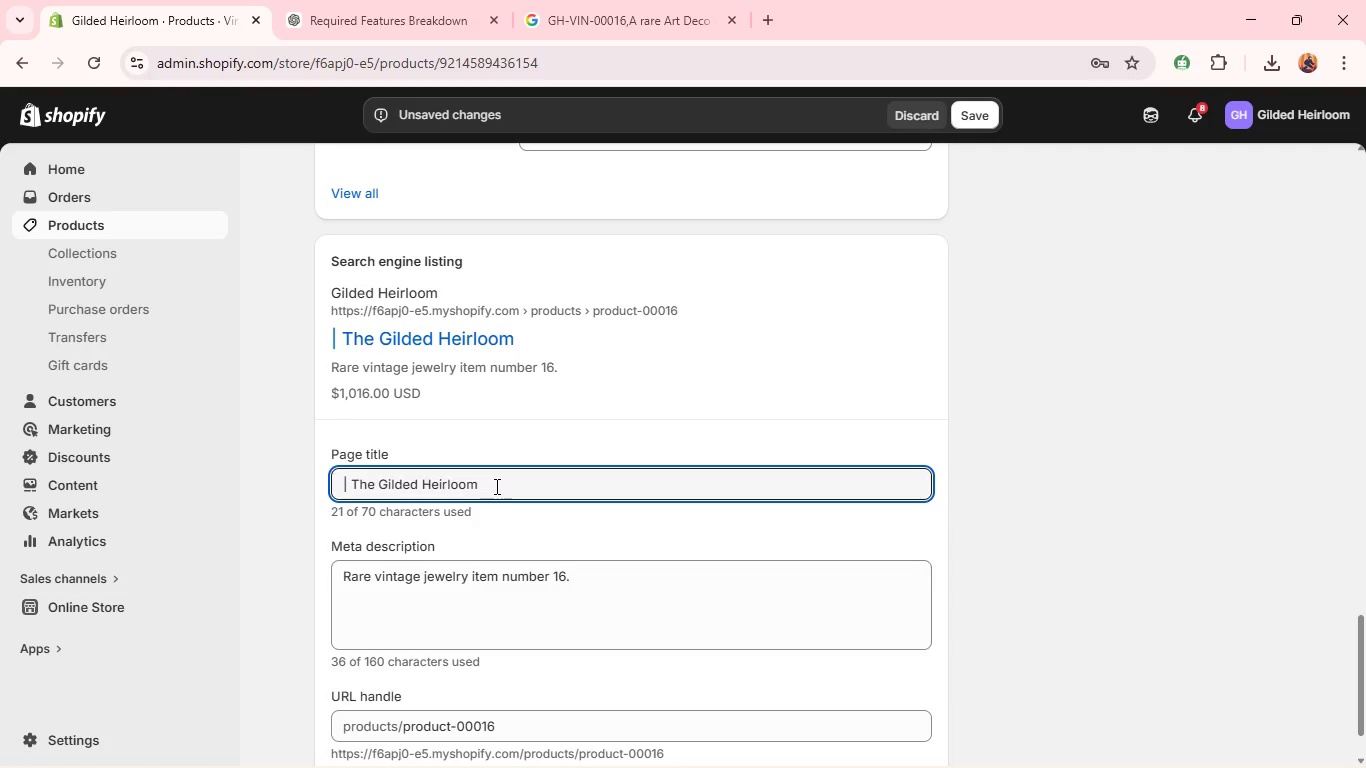 
type(Authentic Art Deco )
 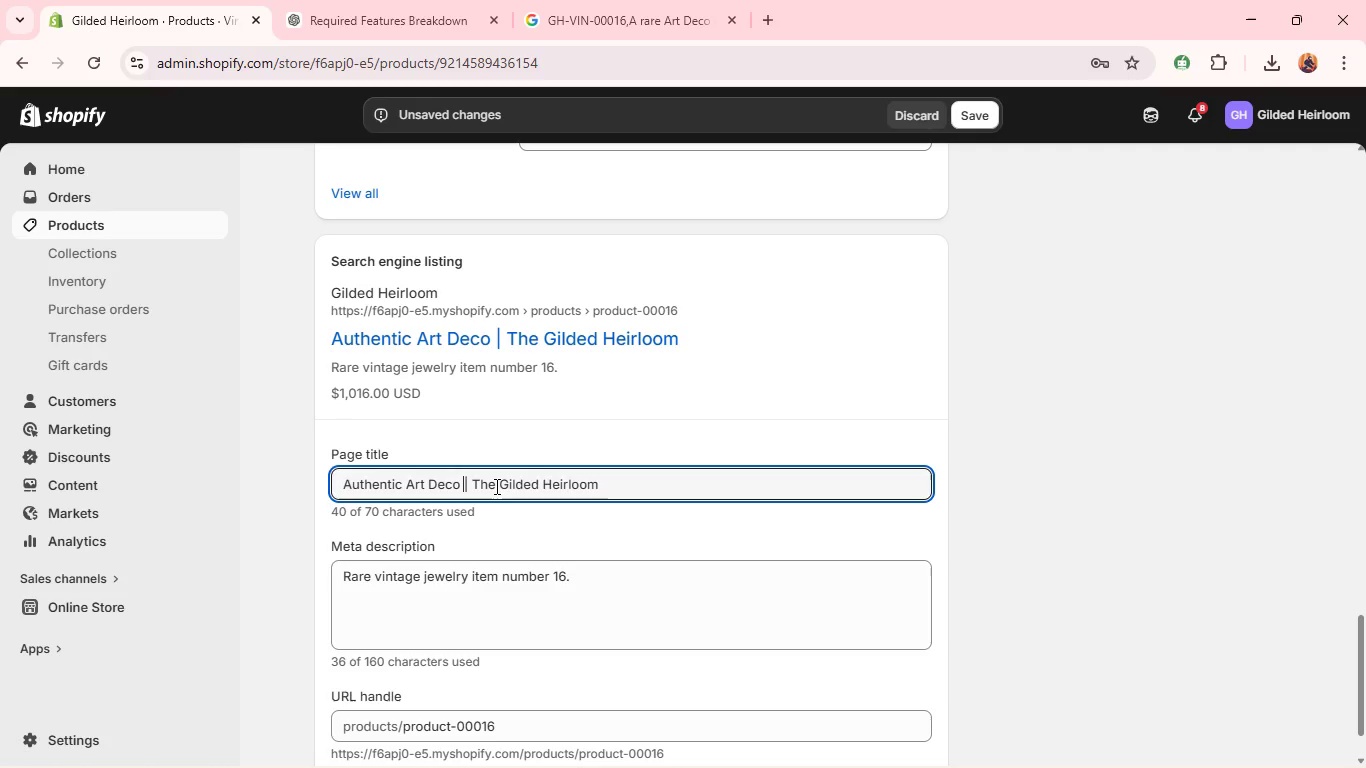 
wait(19.3)
 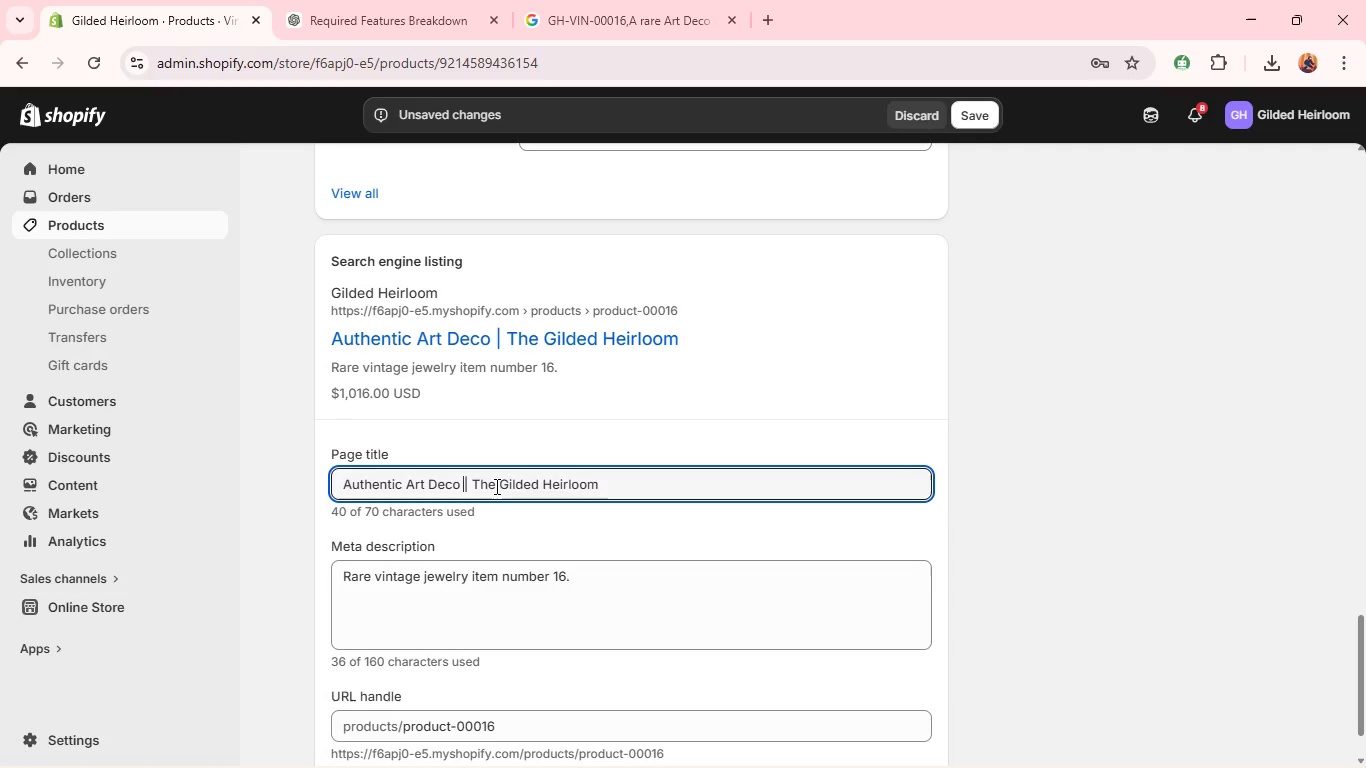 
type(Colombian Emerald Cocktail Ring)
 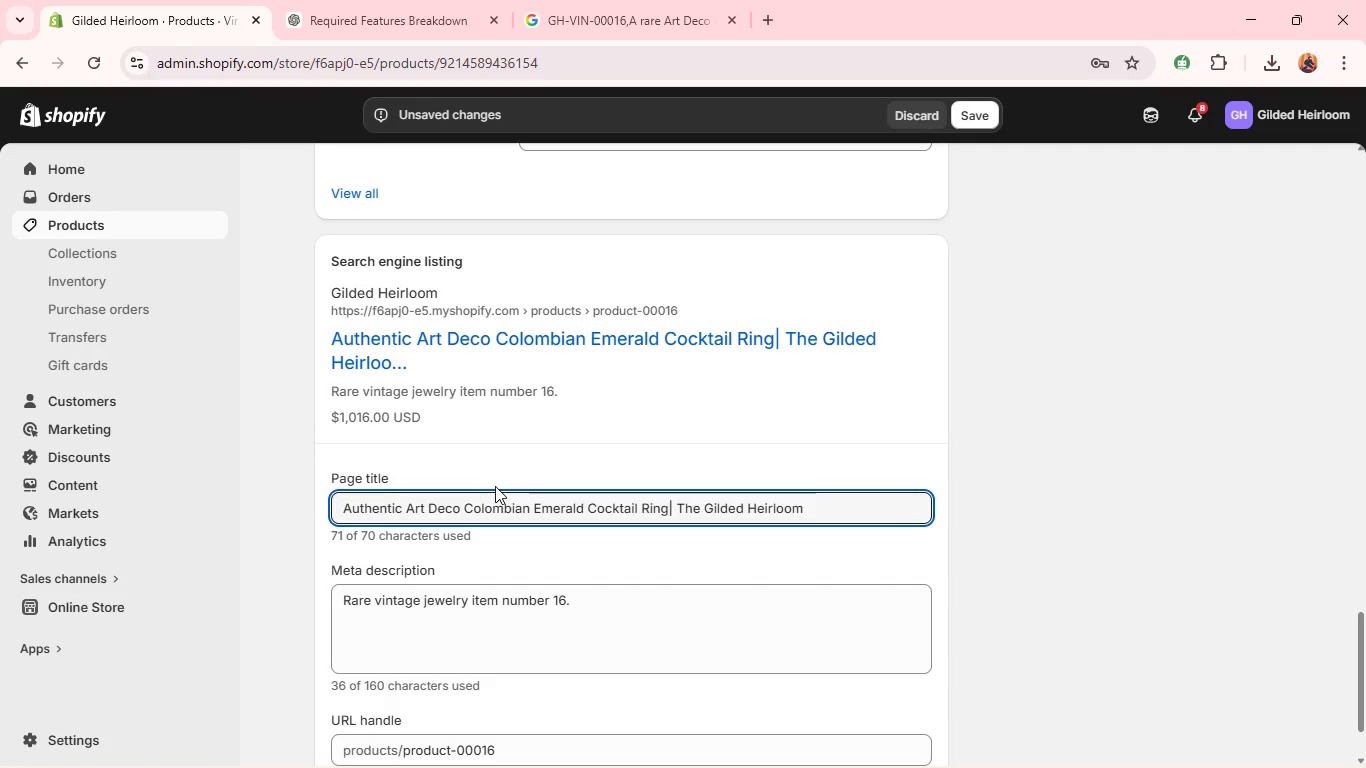 
key(Control+A)
 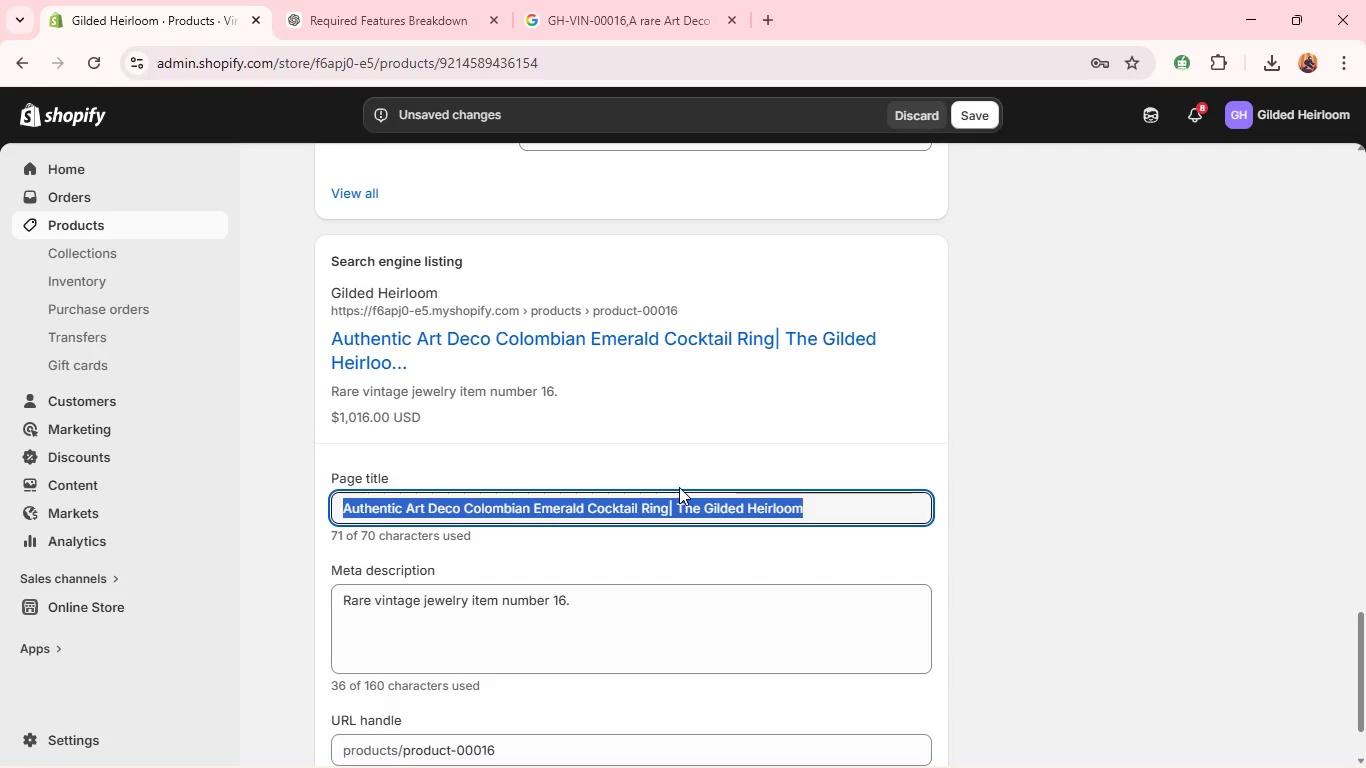 
key(Control+C)
 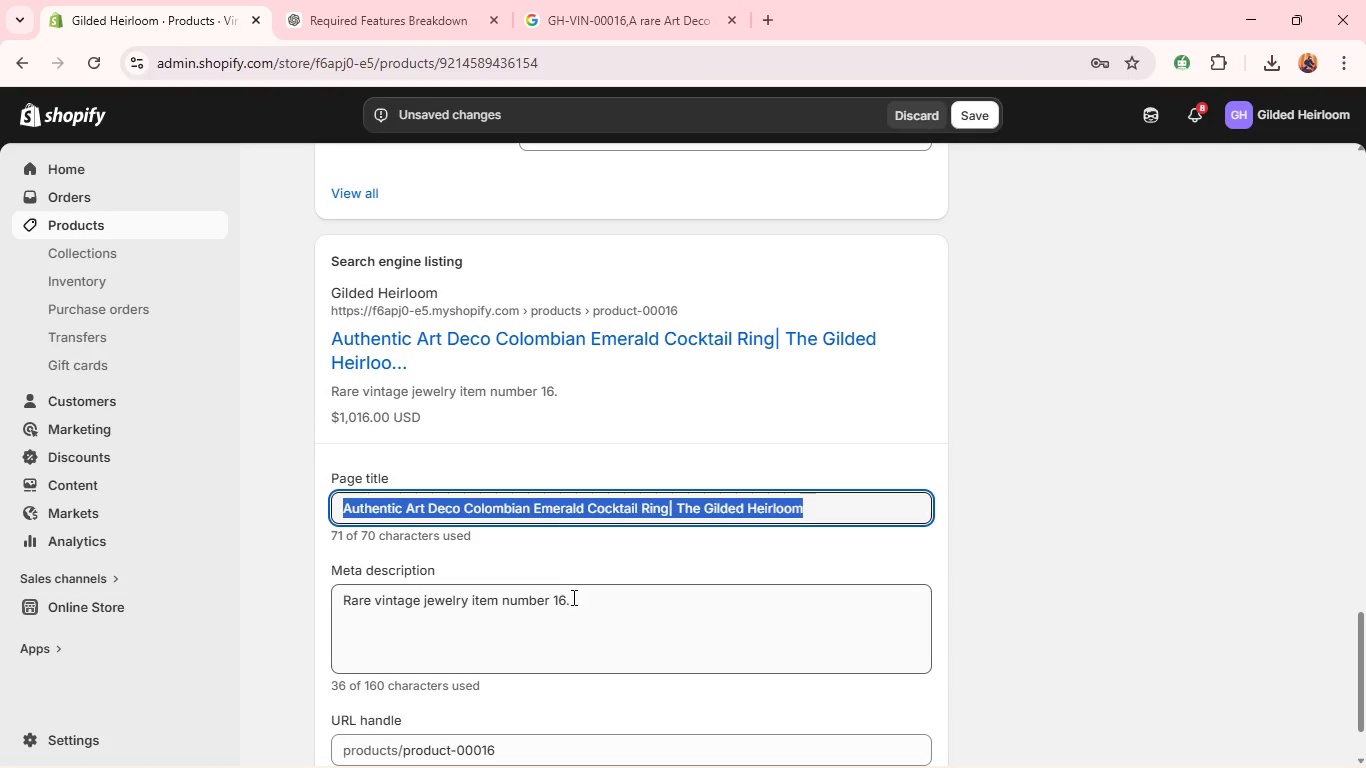 
left_click([572, 597])
 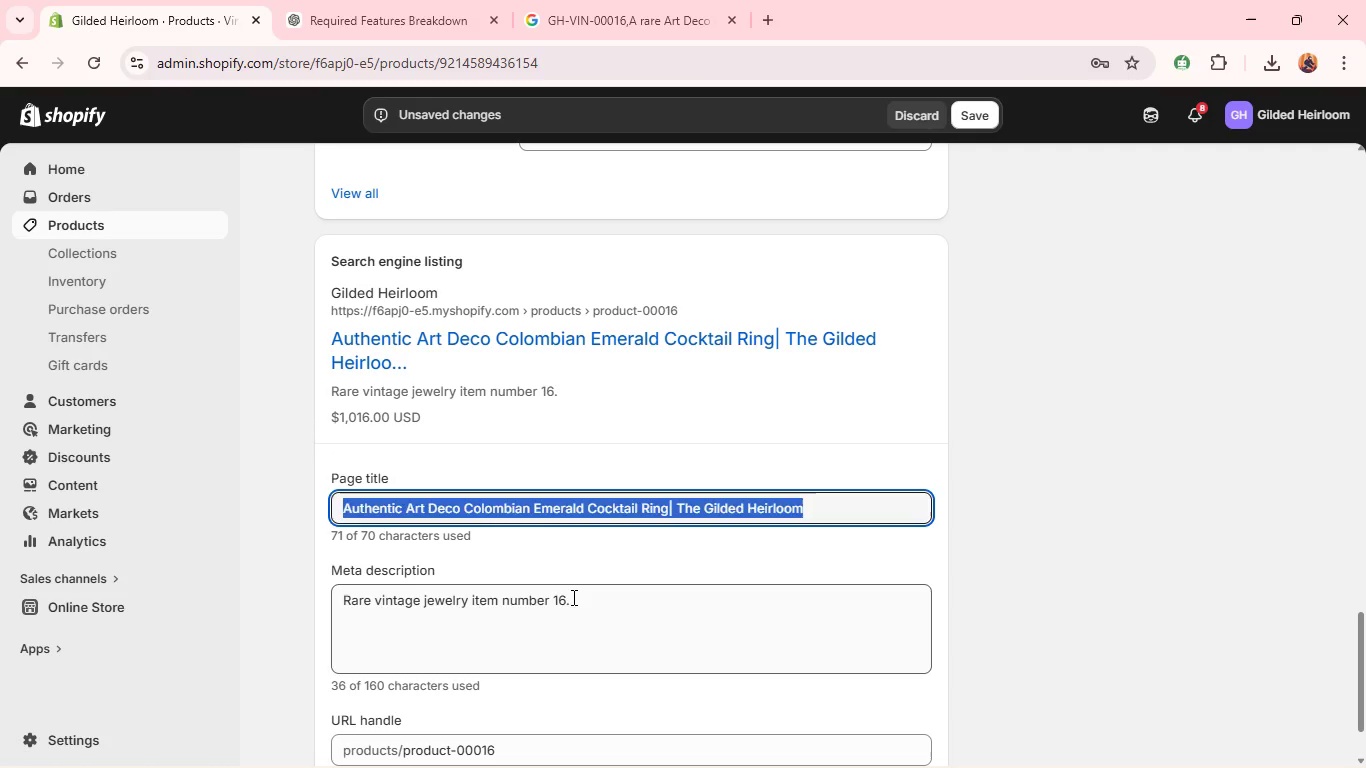 
key(Control+A)
 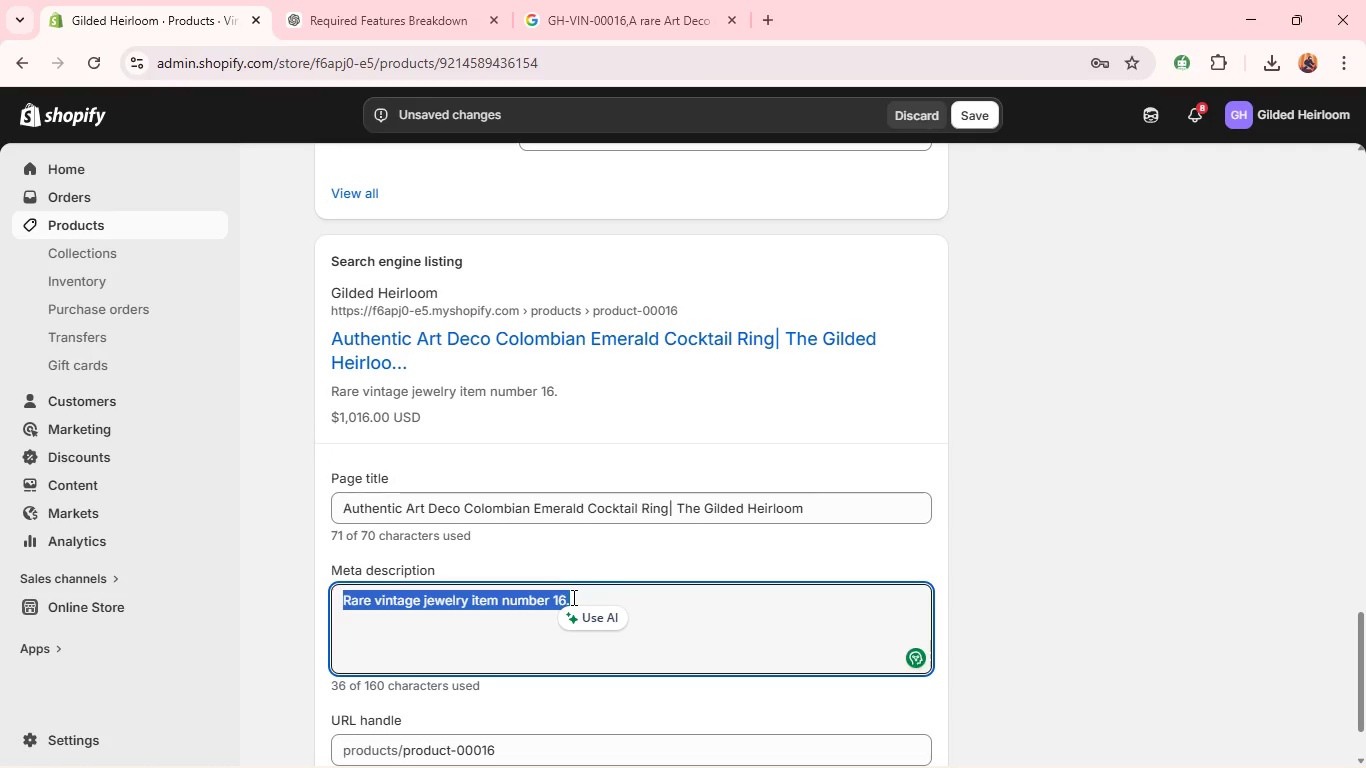 
key(Control+V)
 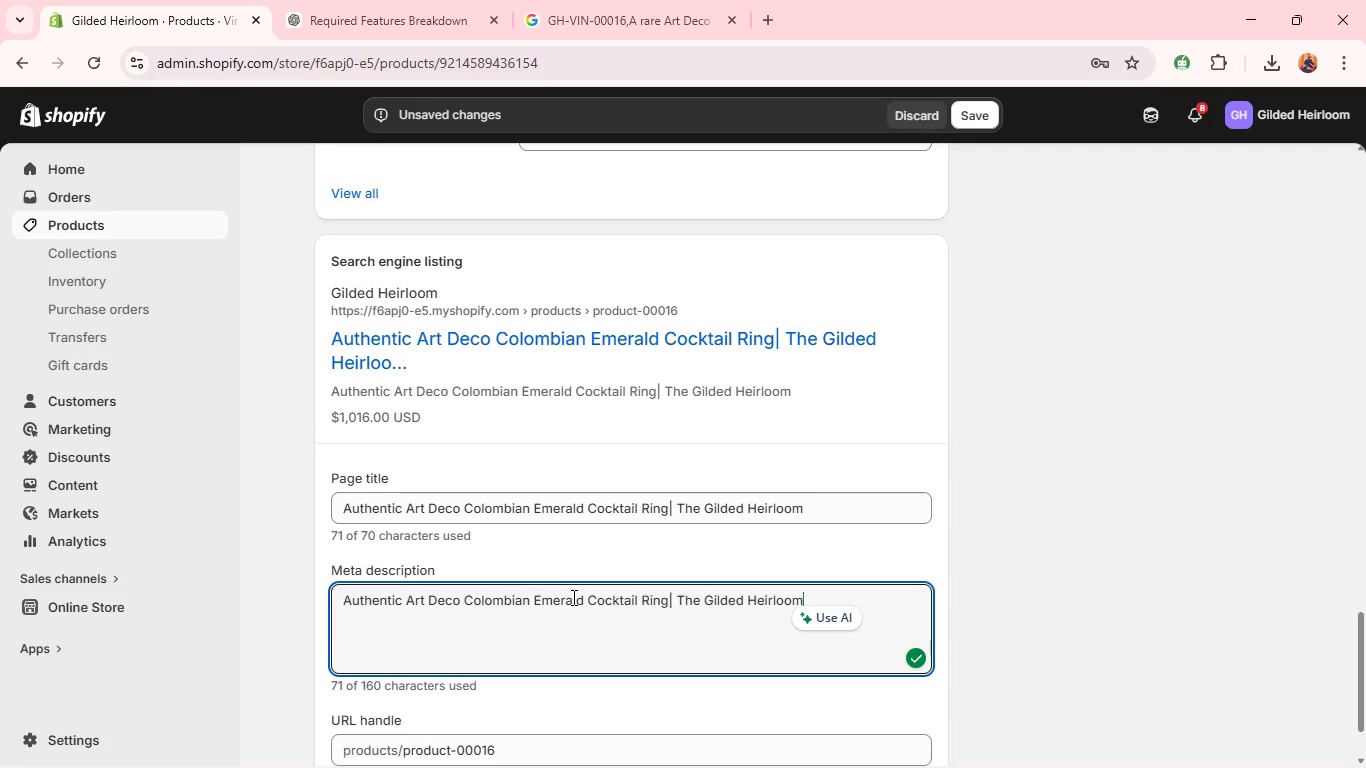 
hold_key(key=ControlLeft, duration=0.48)
 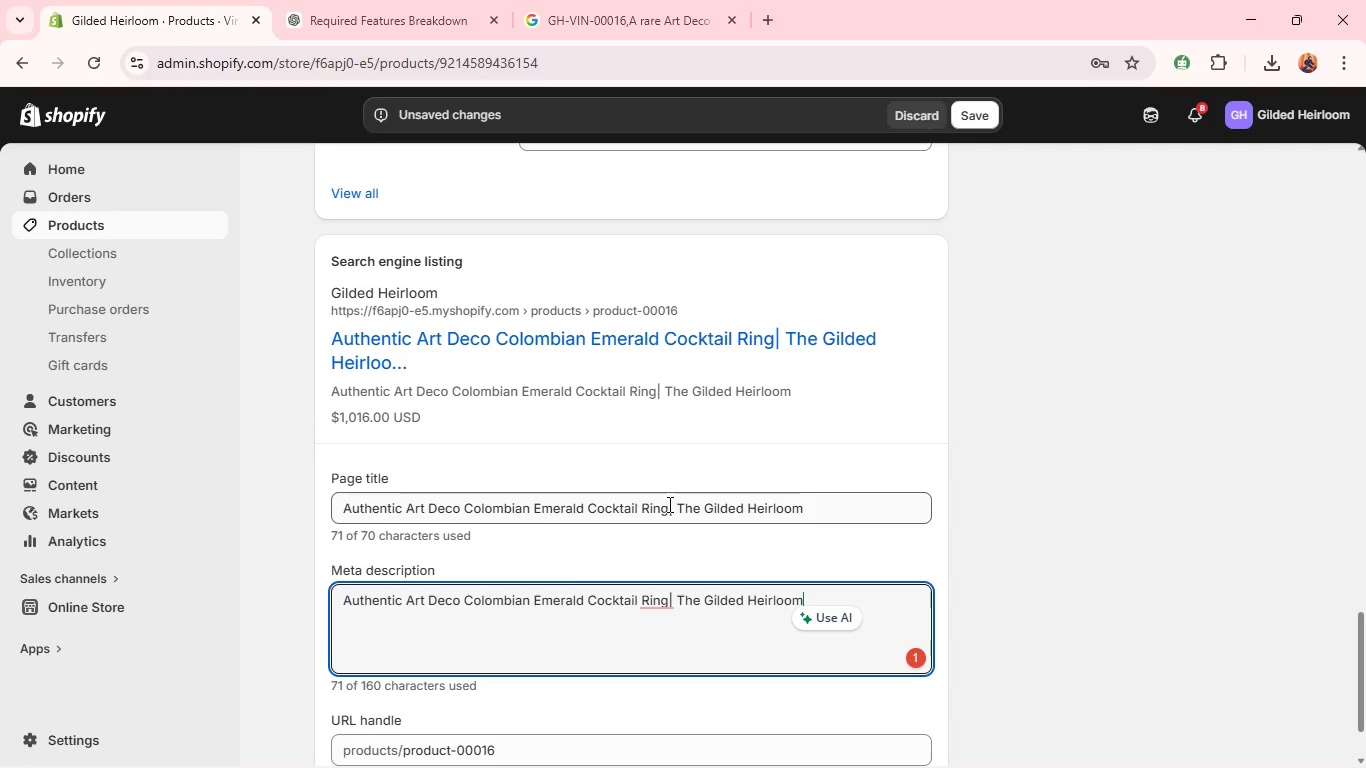 
left_click([667, 504])
 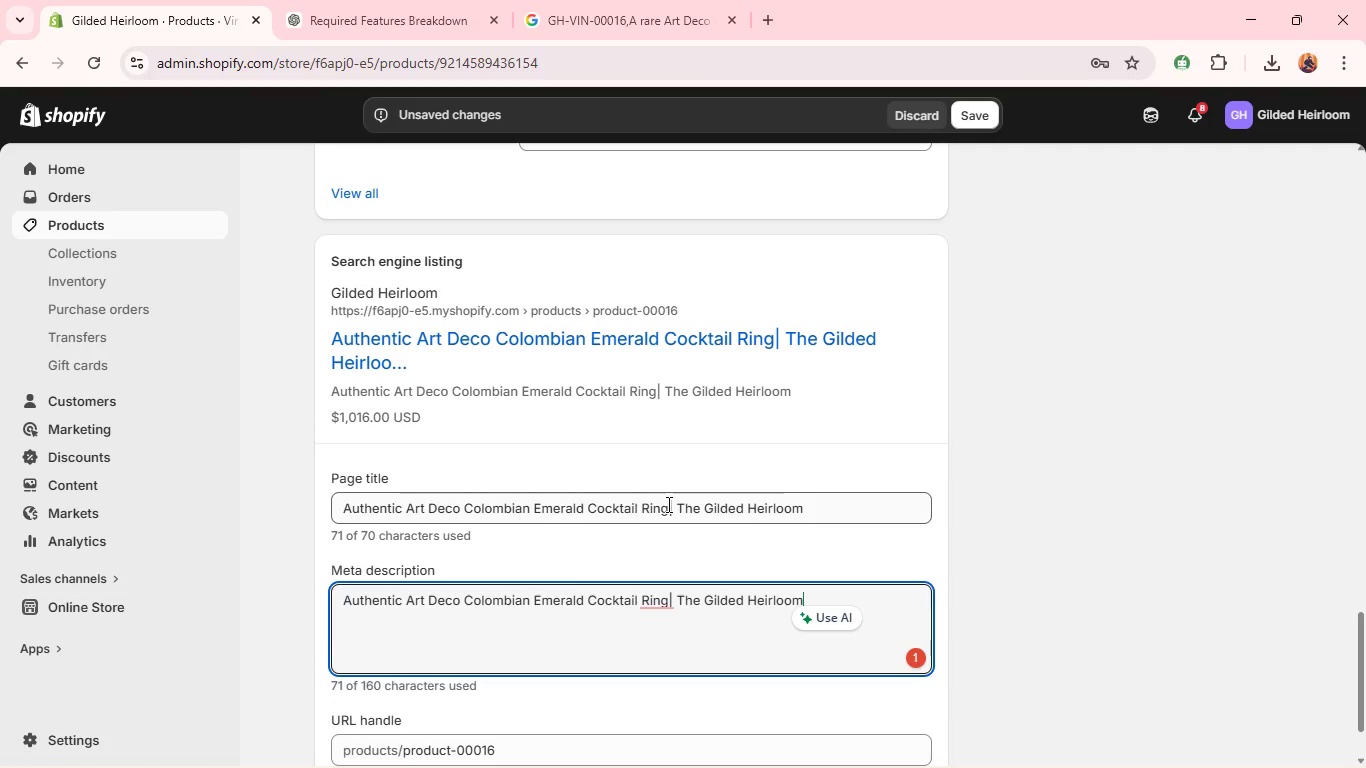 
key(Space)
 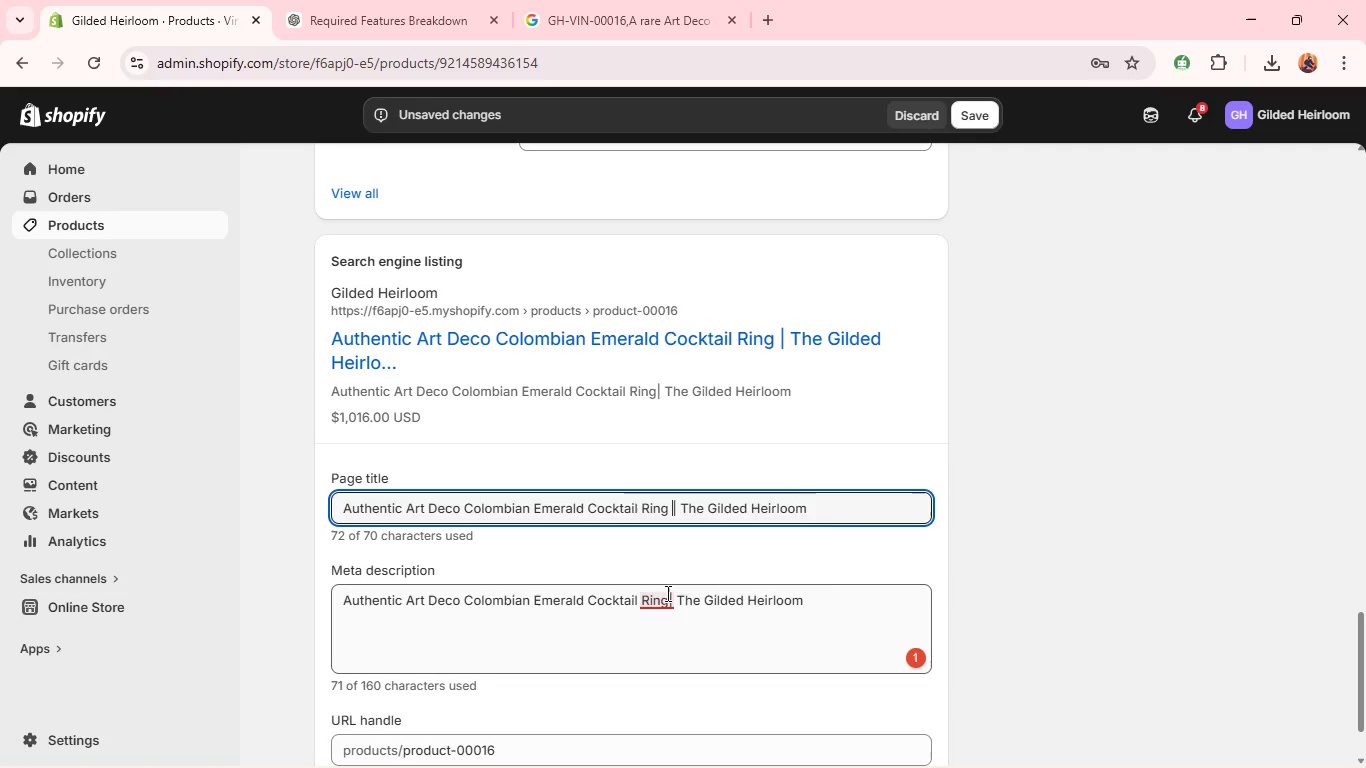 
left_click([666, 593])
 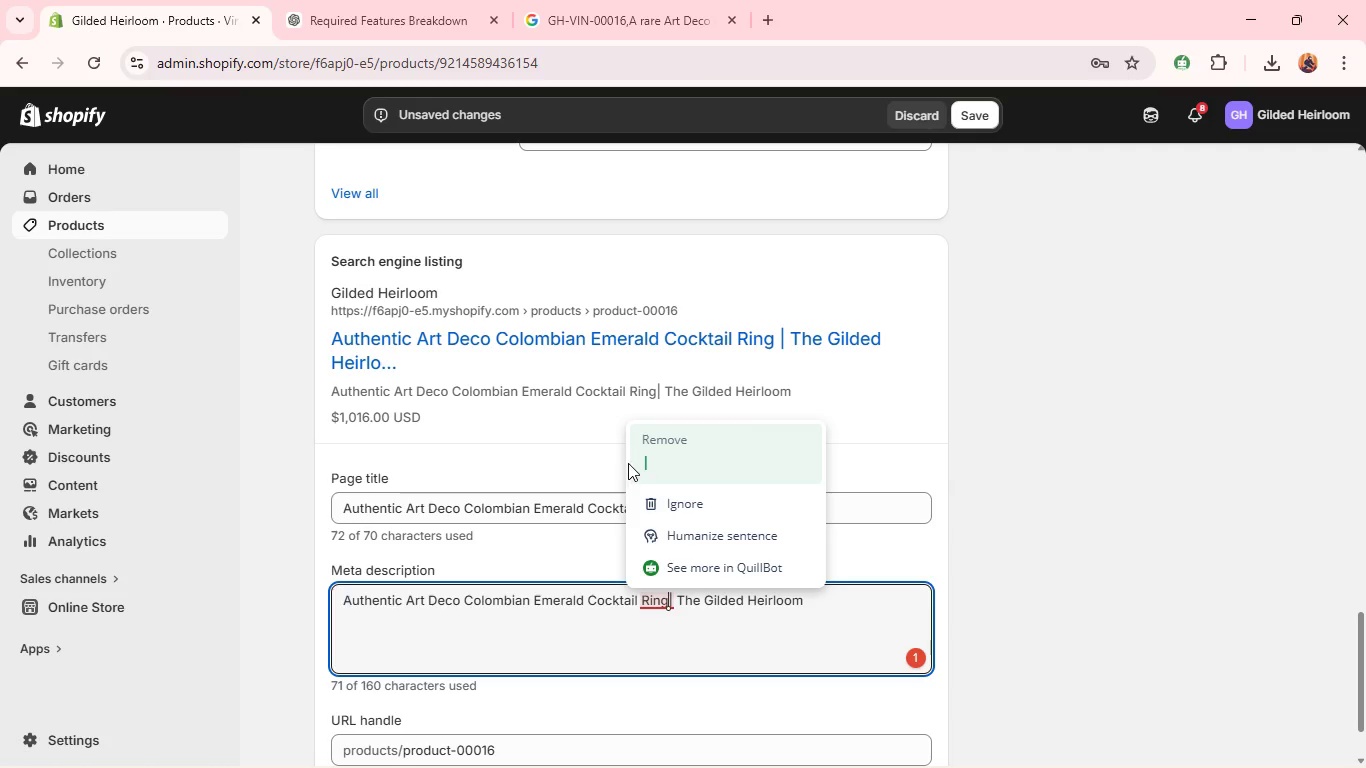 
left_click([640, 462])
 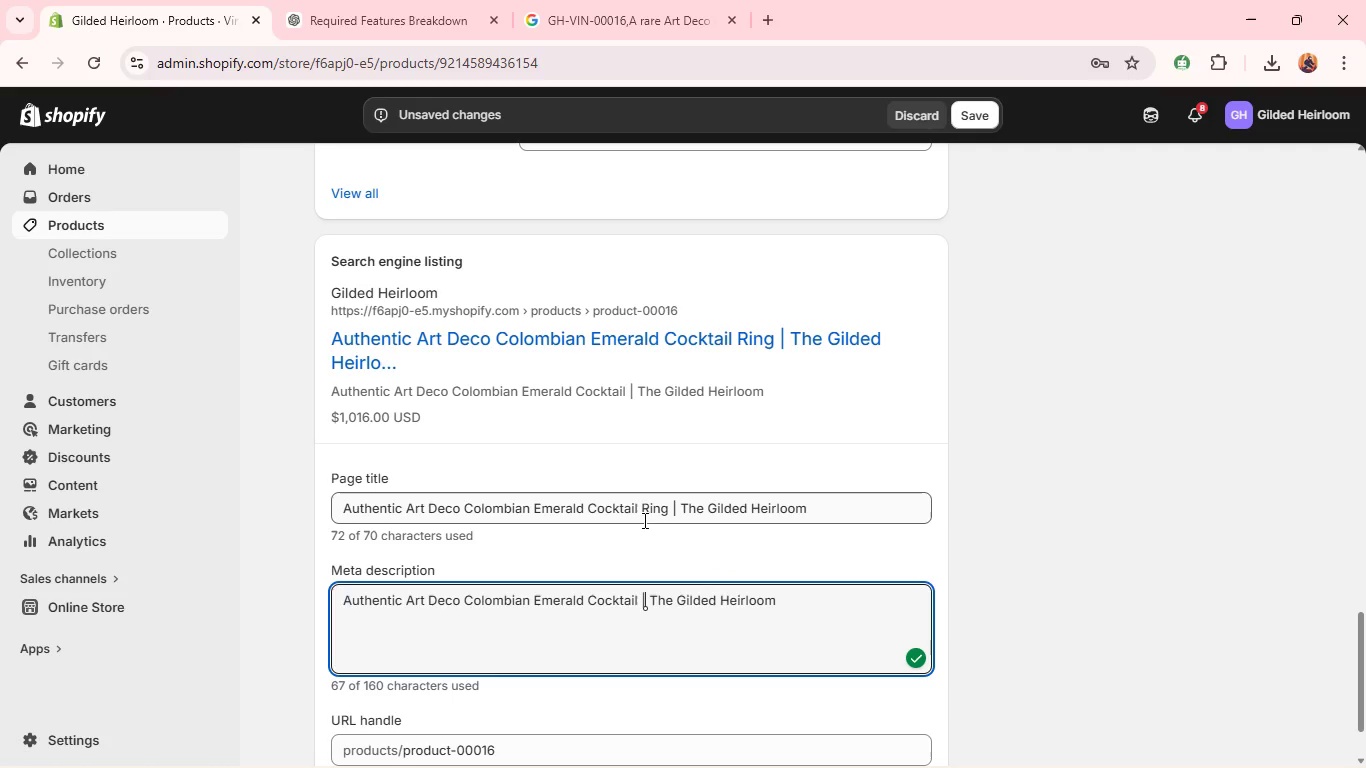 
key(Control+Z)
 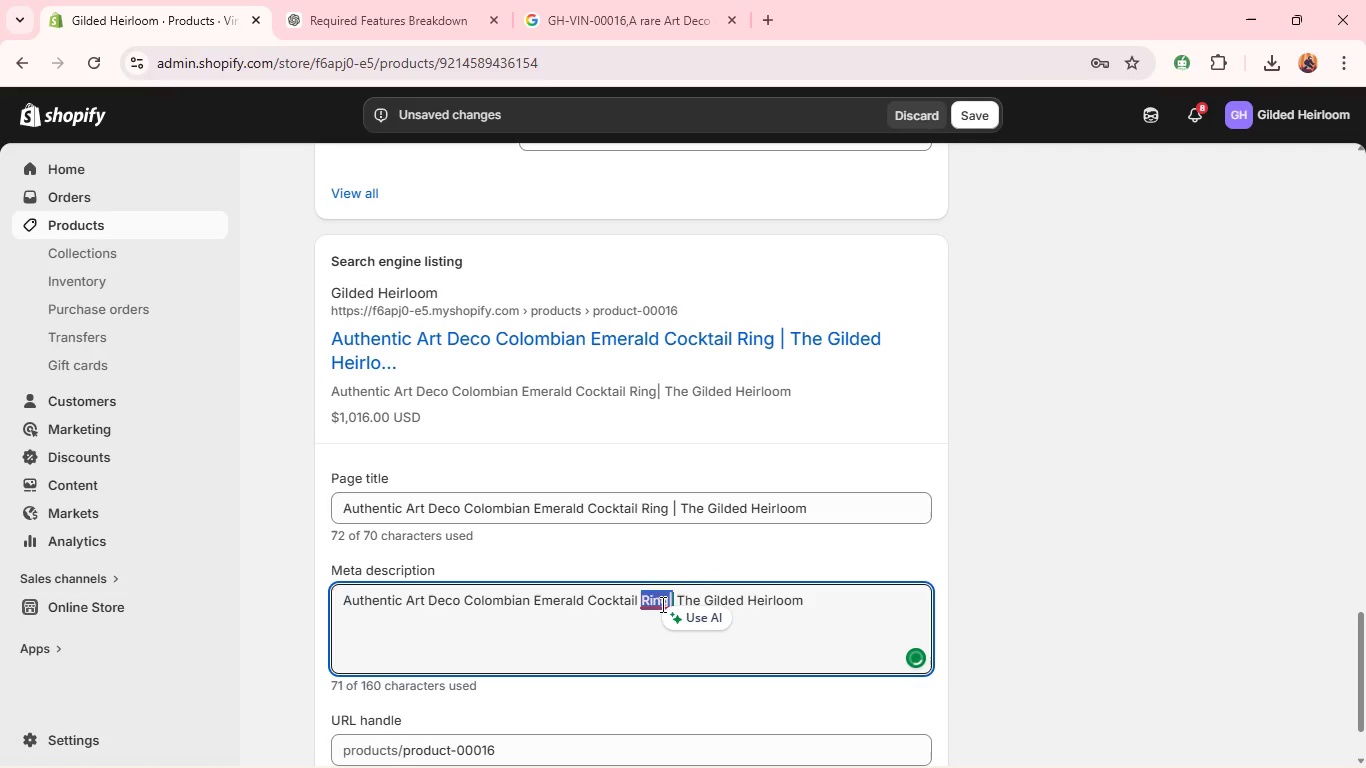 
left_click([666, 594])
 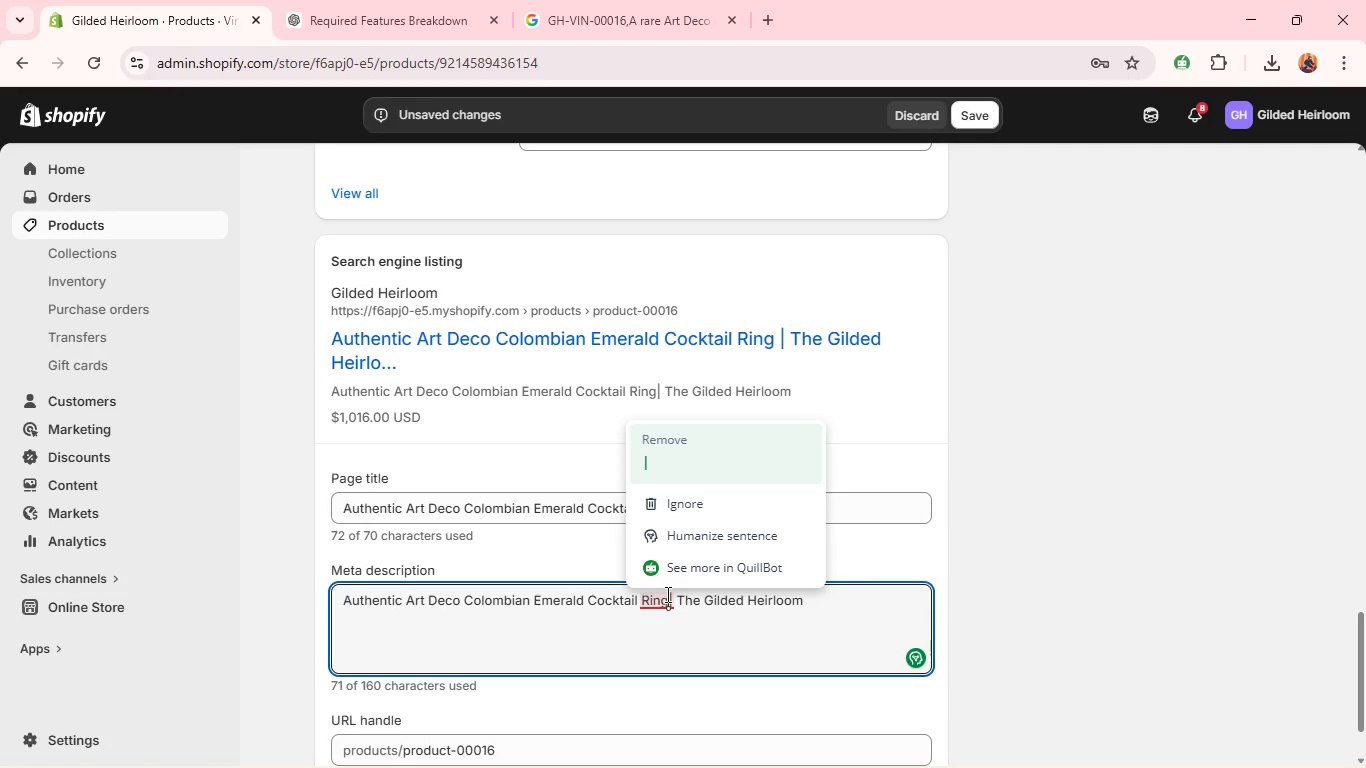 
key(Space)
 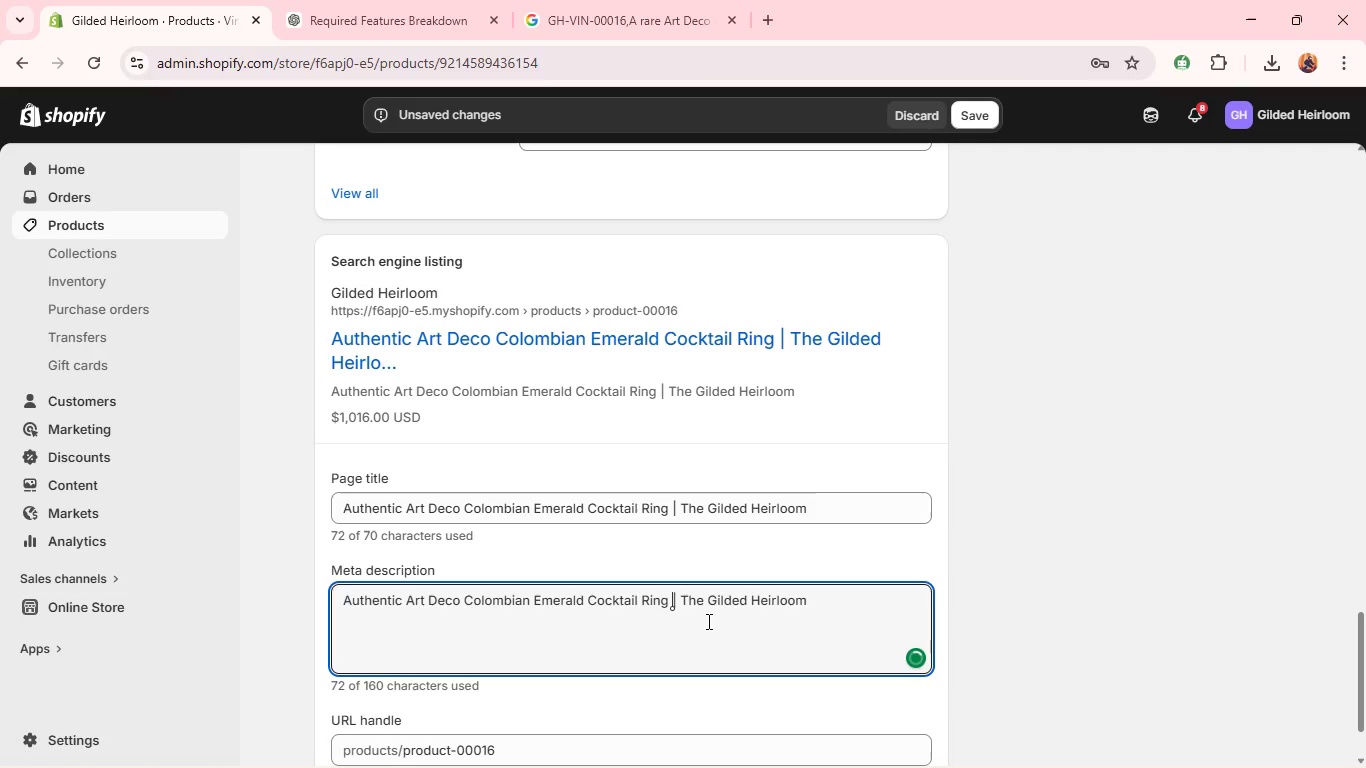 
key(Control+A)
 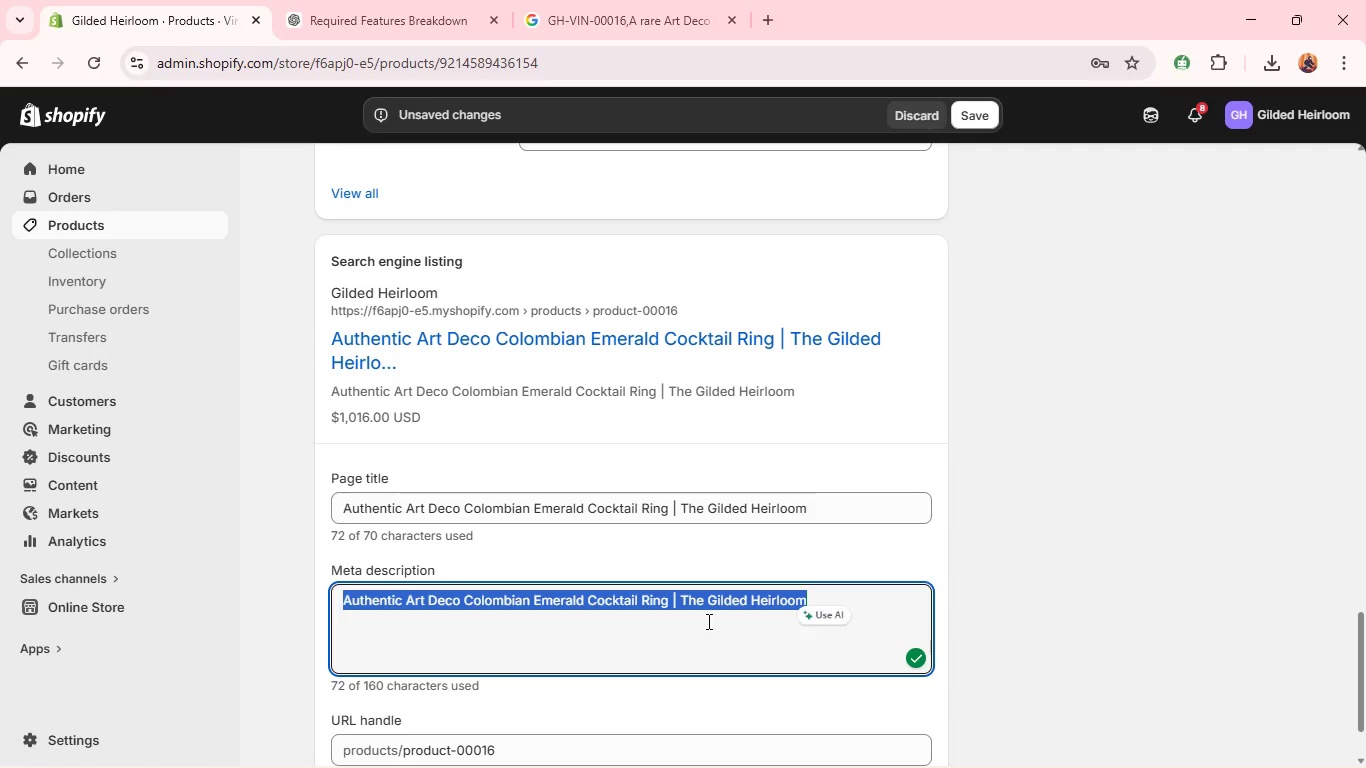 
type(Art Nouveau teardrop pendant crafted in 14k yellow gold featuring a natural seed pearl. A delicate and elegant vintage piece.)
 